 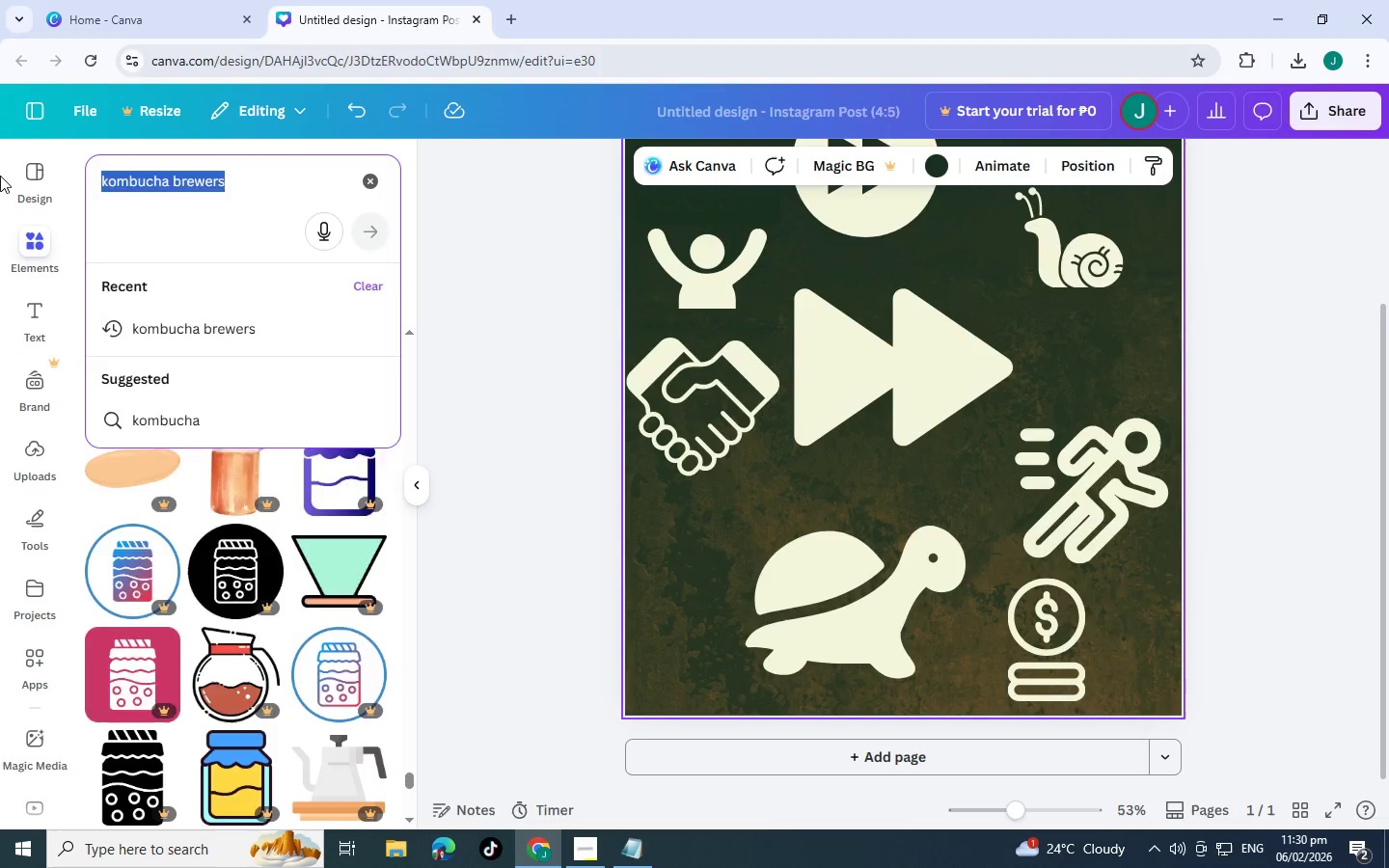 
type(craft beverage)
 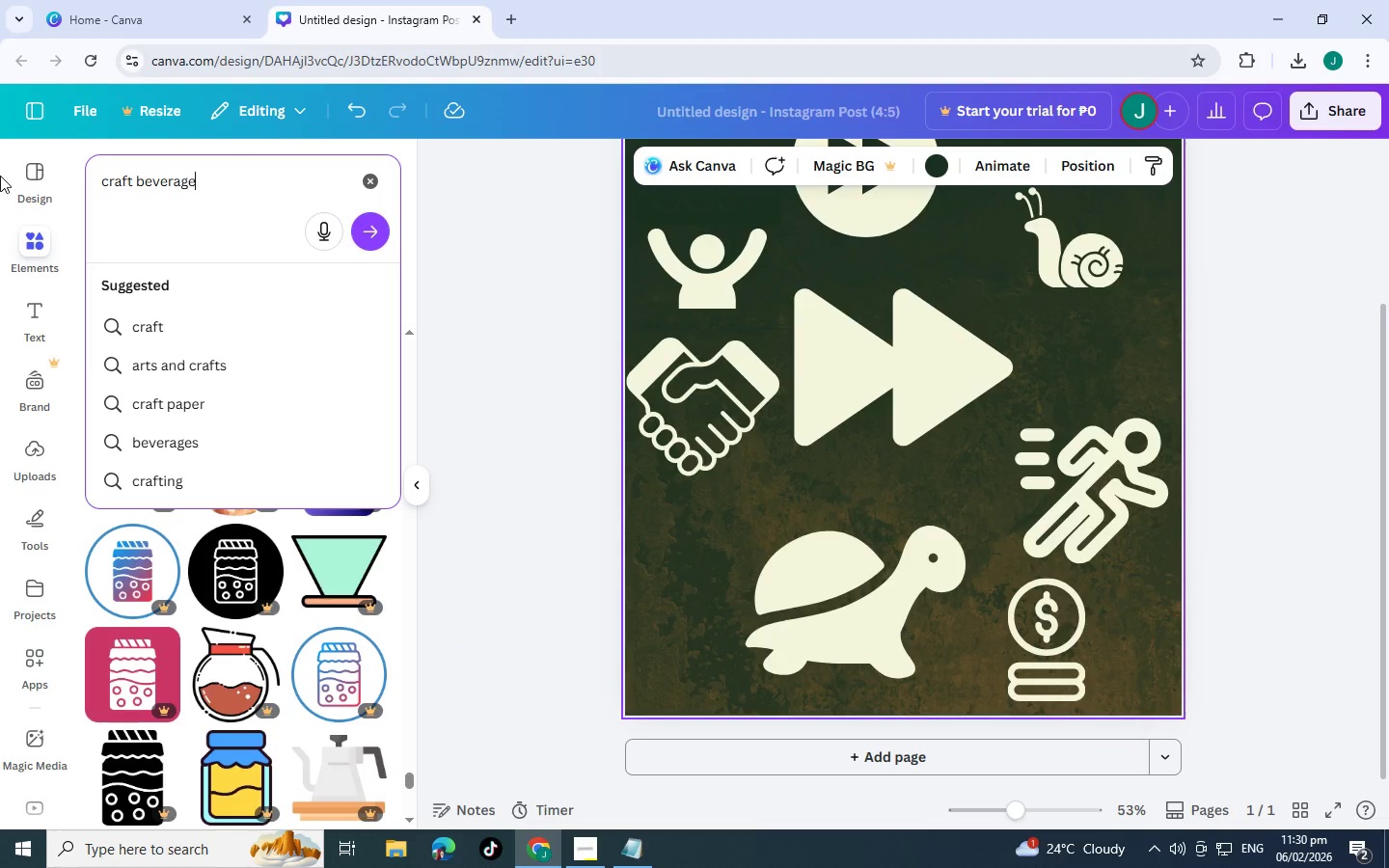 
key(Enter)
 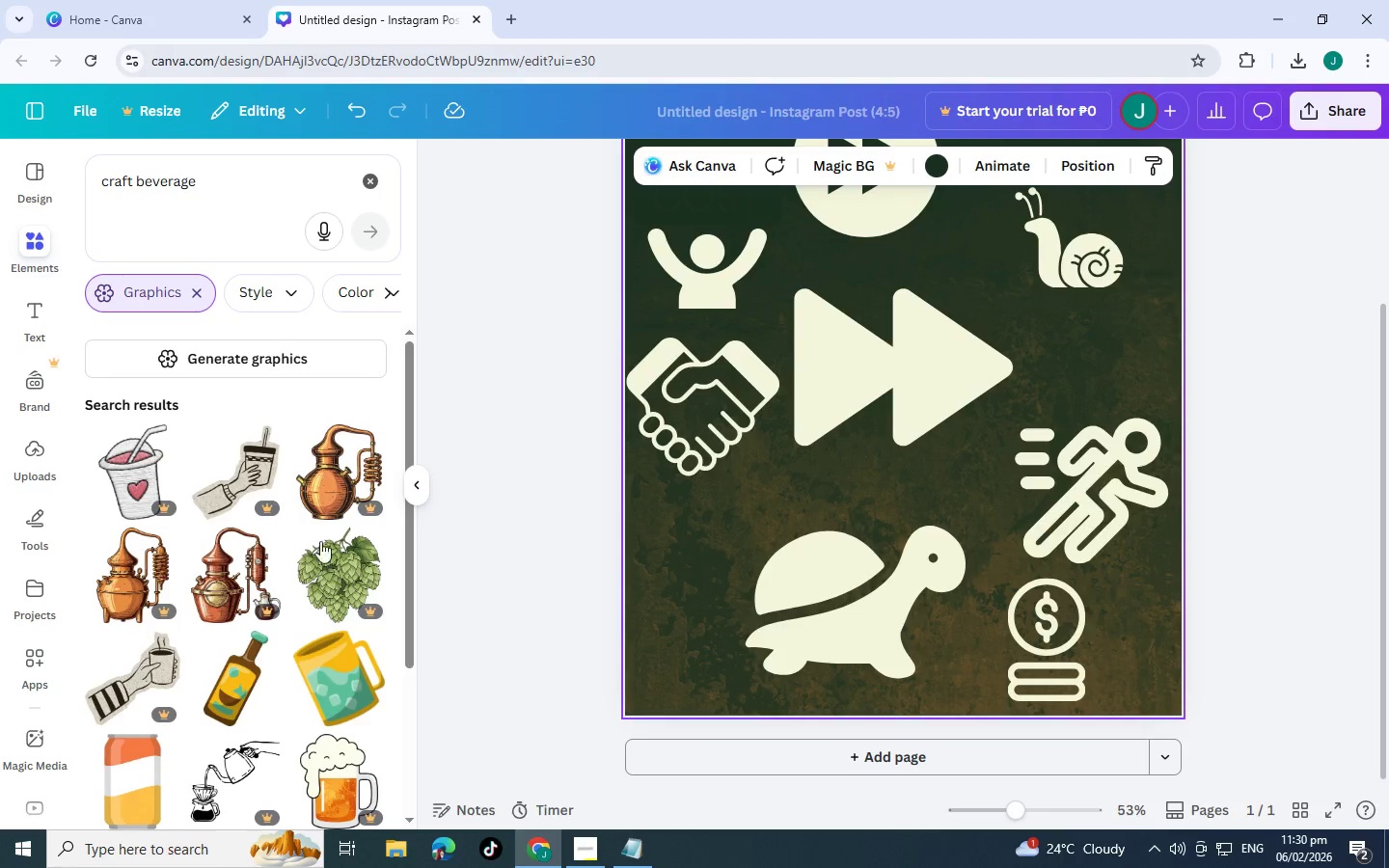 
scroll: coordinate [260, 490], scroll_direction: down, amount: 7.0
 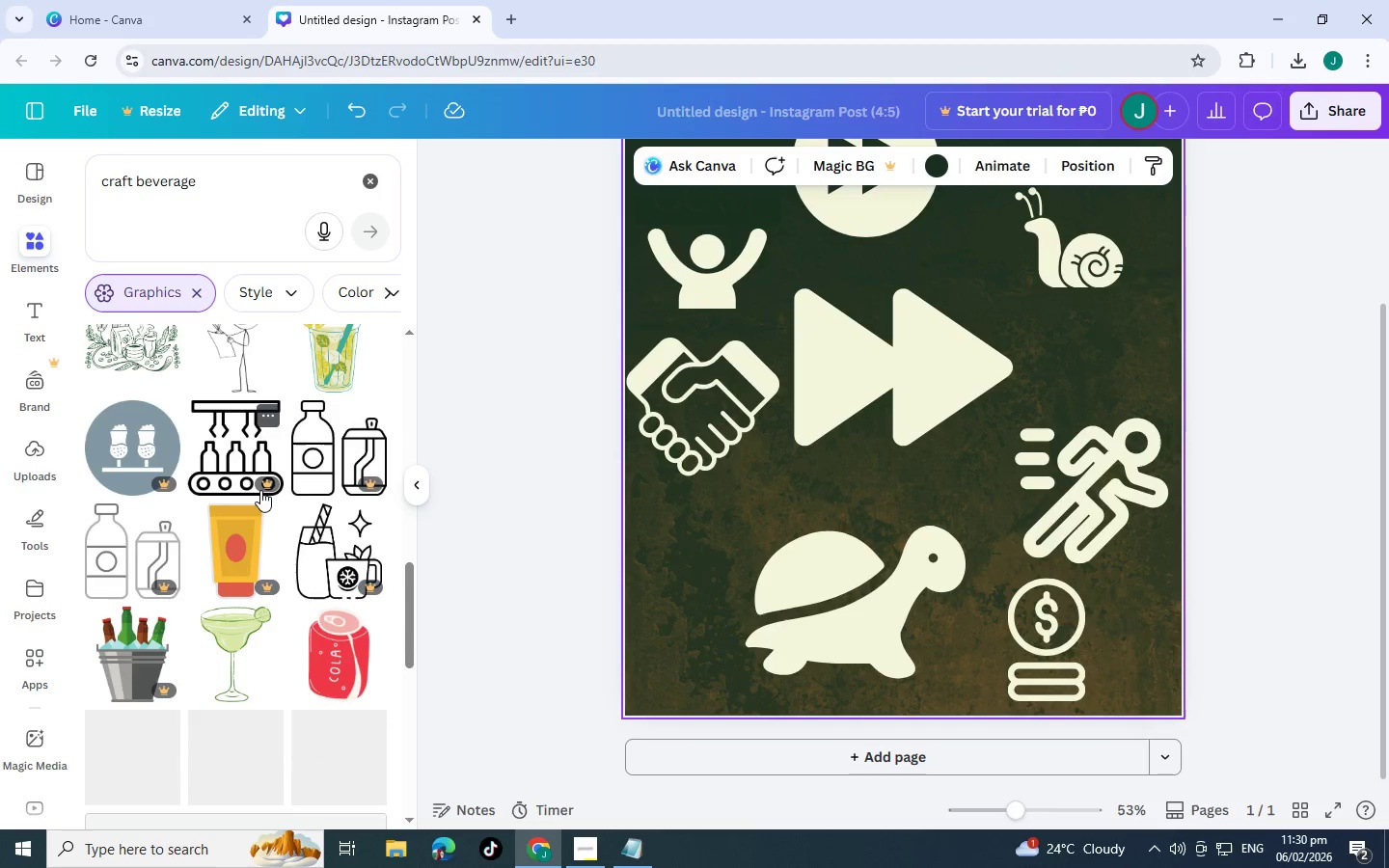 
scroll: coordinate [268, 487], scroll_direction: up, amount: 4.0
 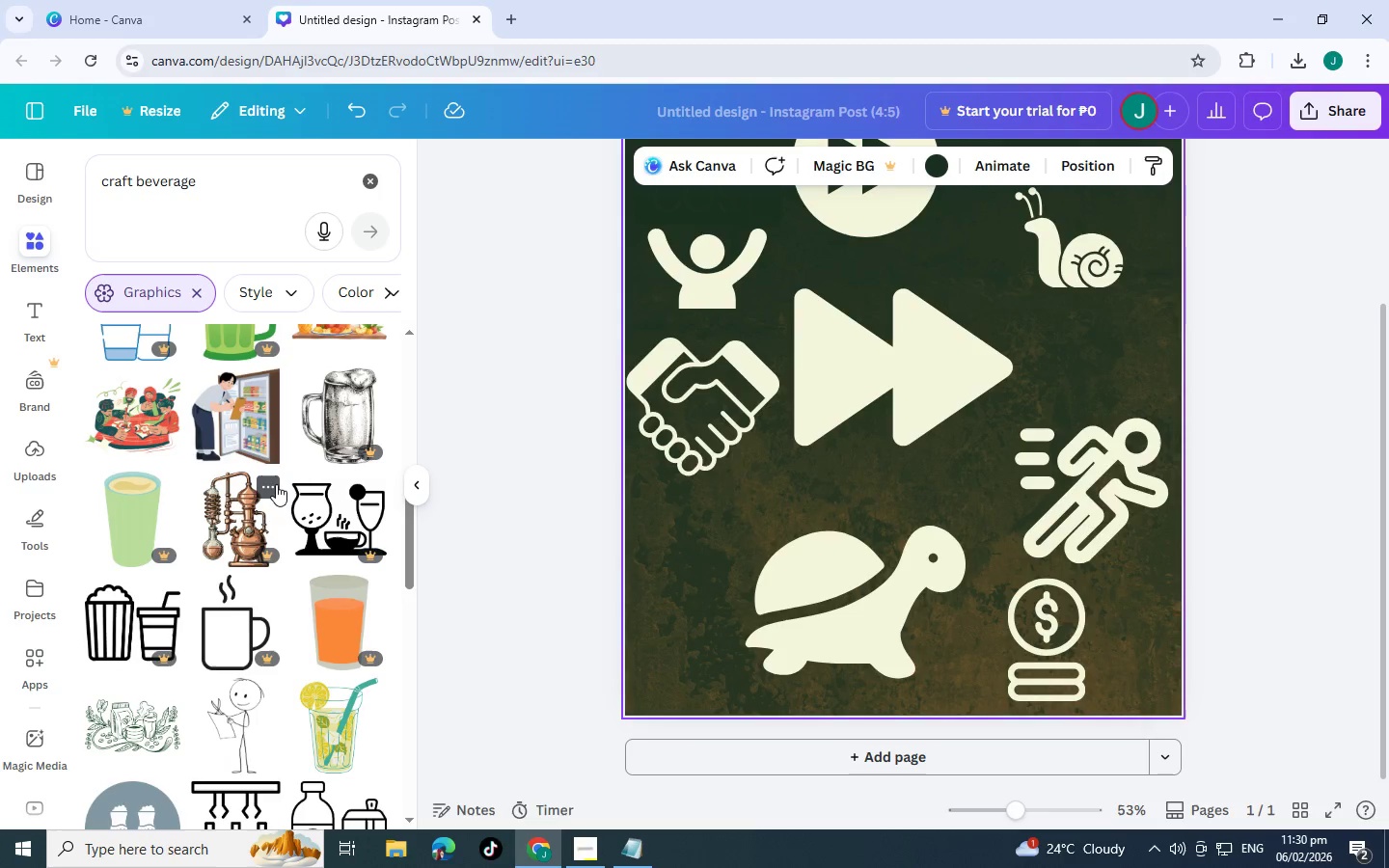 
left_click([273, 483])
 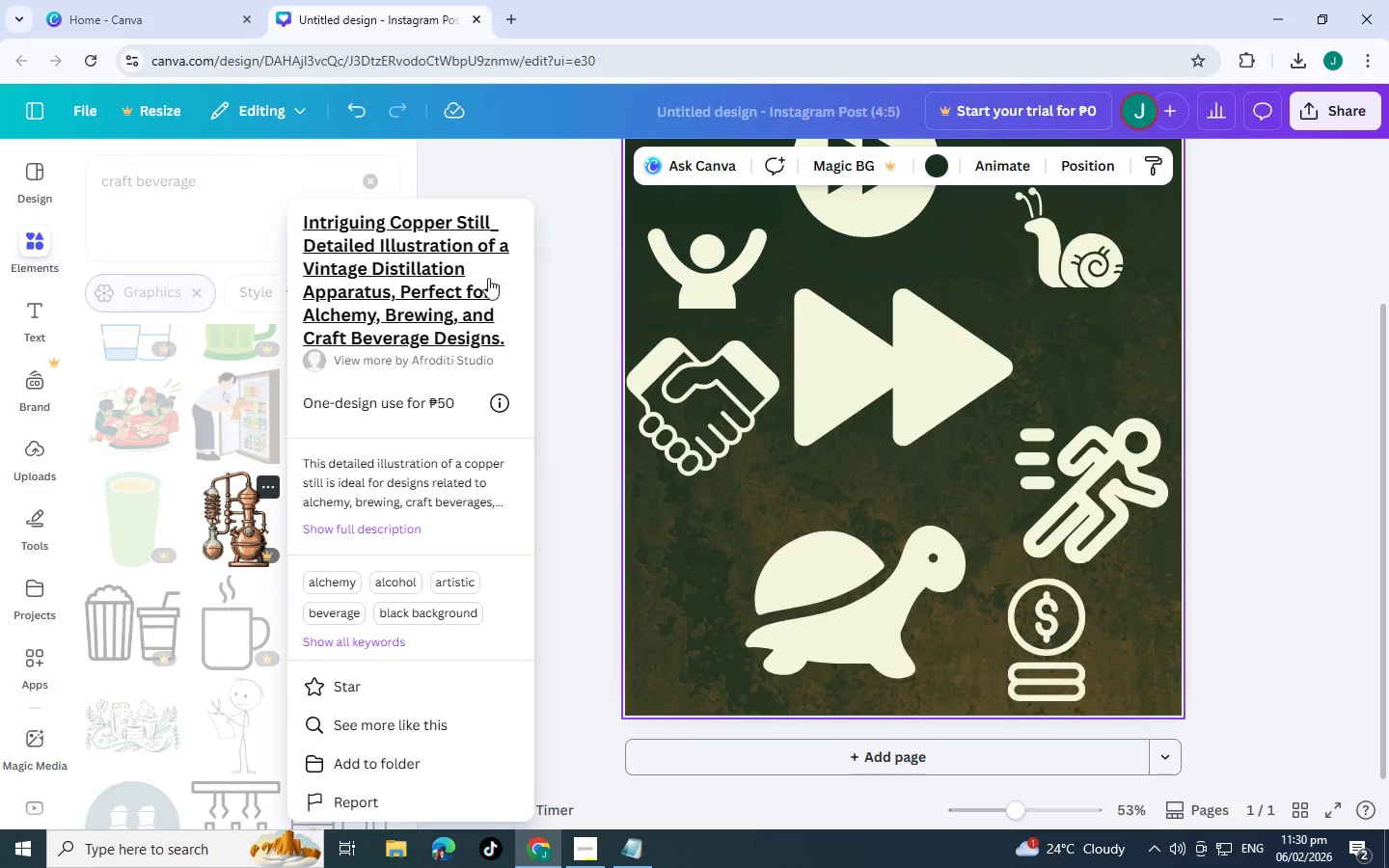 
wait(5.55)
 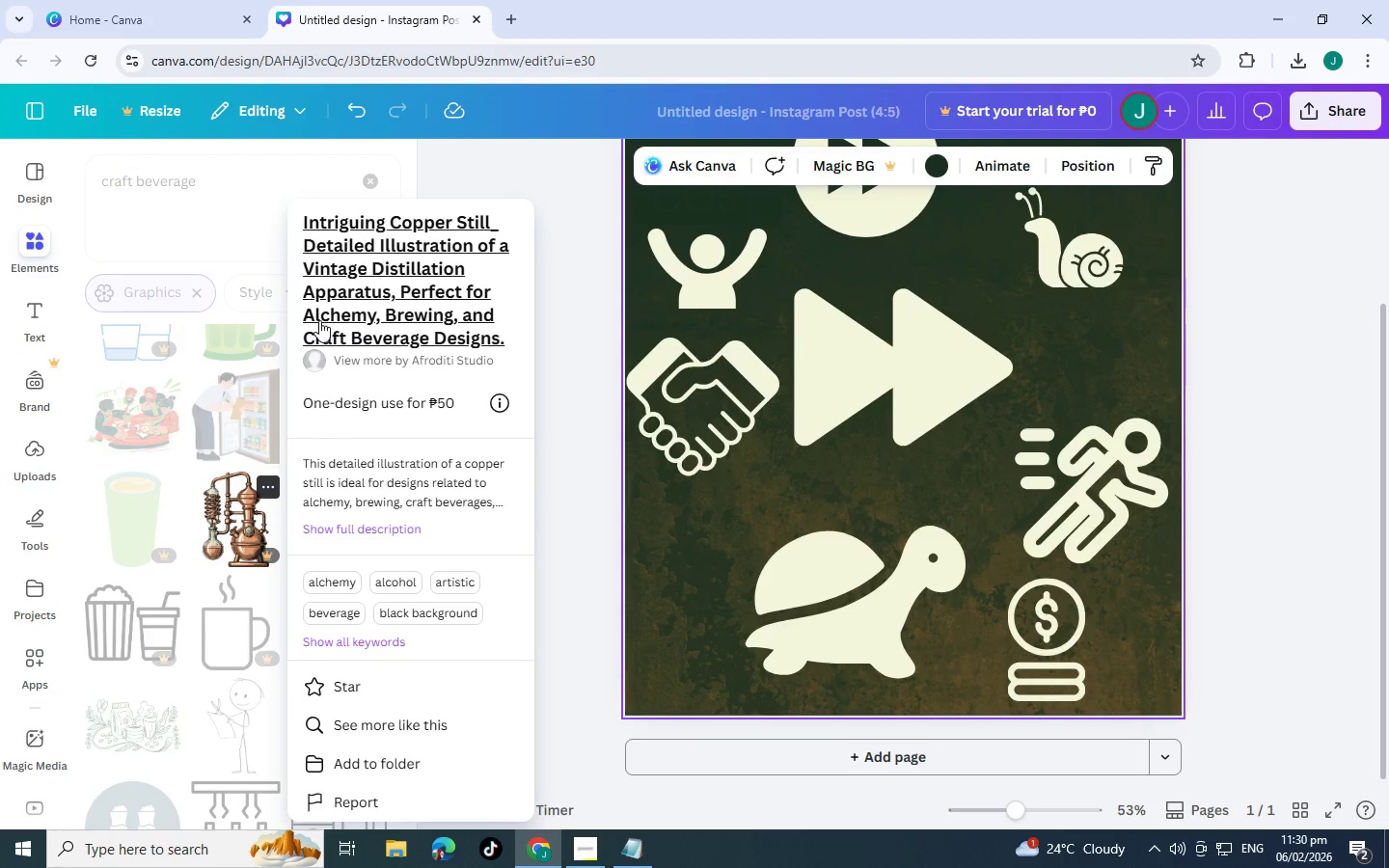 
left_click([536, 165])
 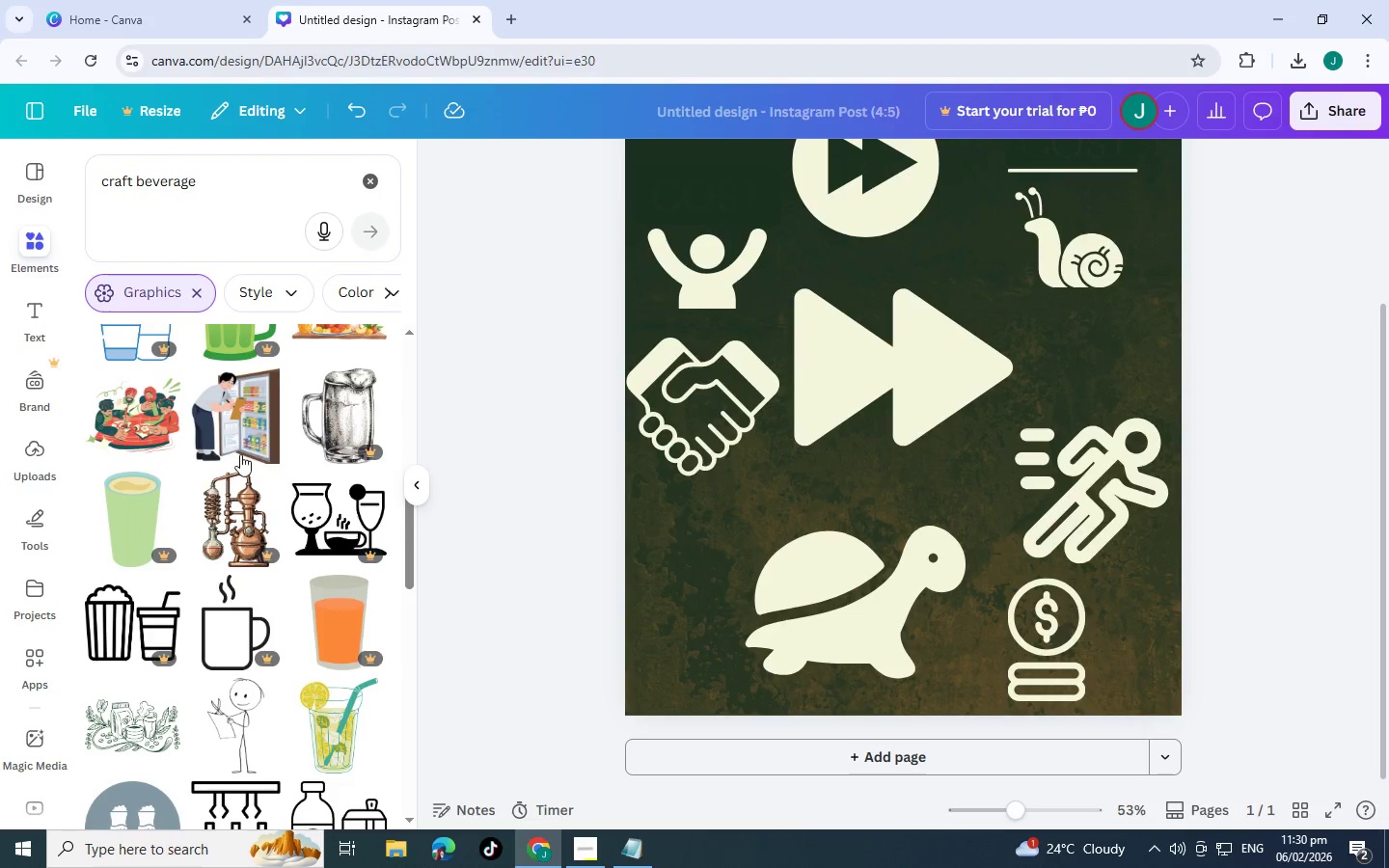 
scroll: coordinate [237, 448], scroll_direction: down, amount: 11.0
 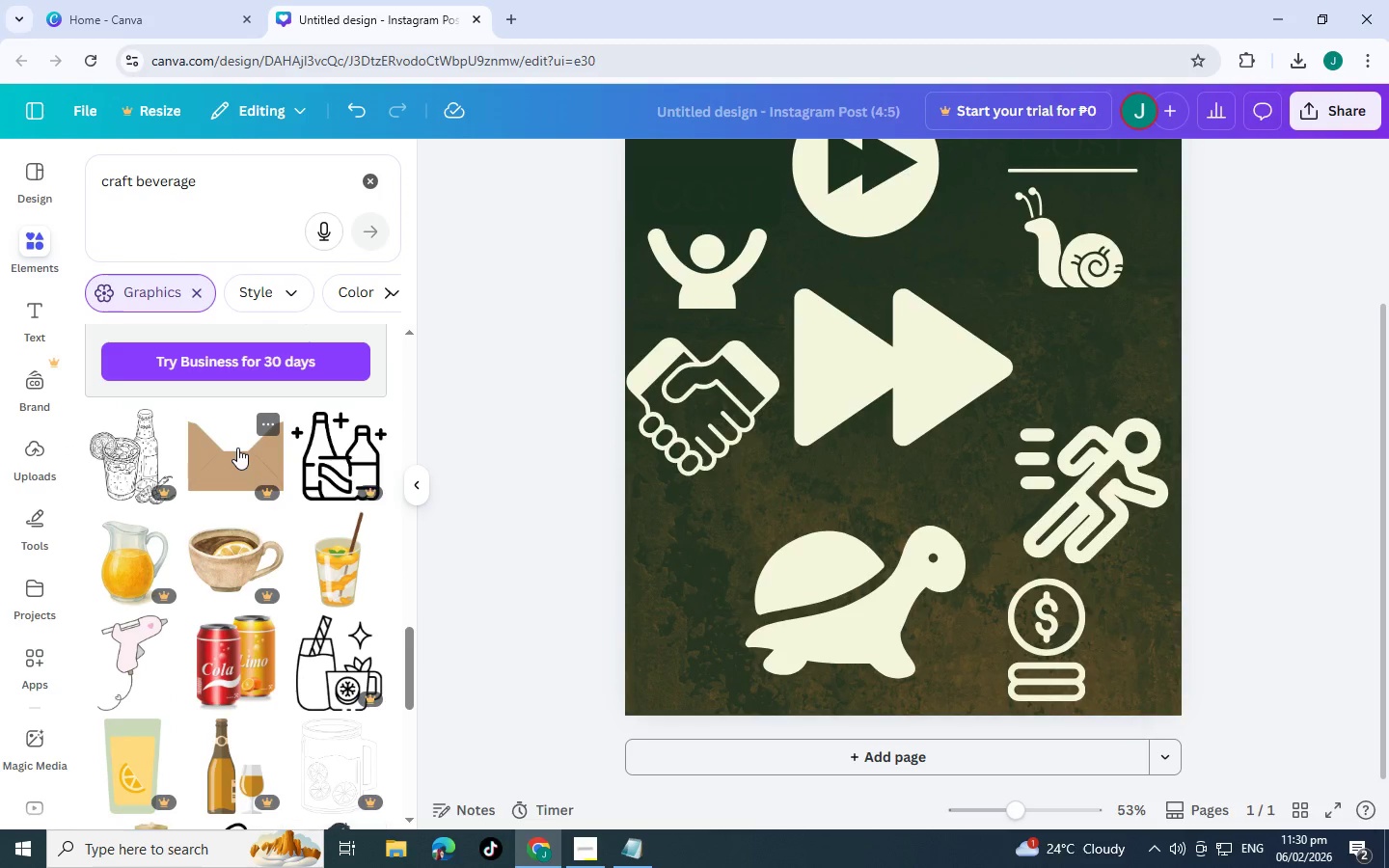 
scroll: coordinate [237, 448], scroll_direction: up, amount: 3.0
 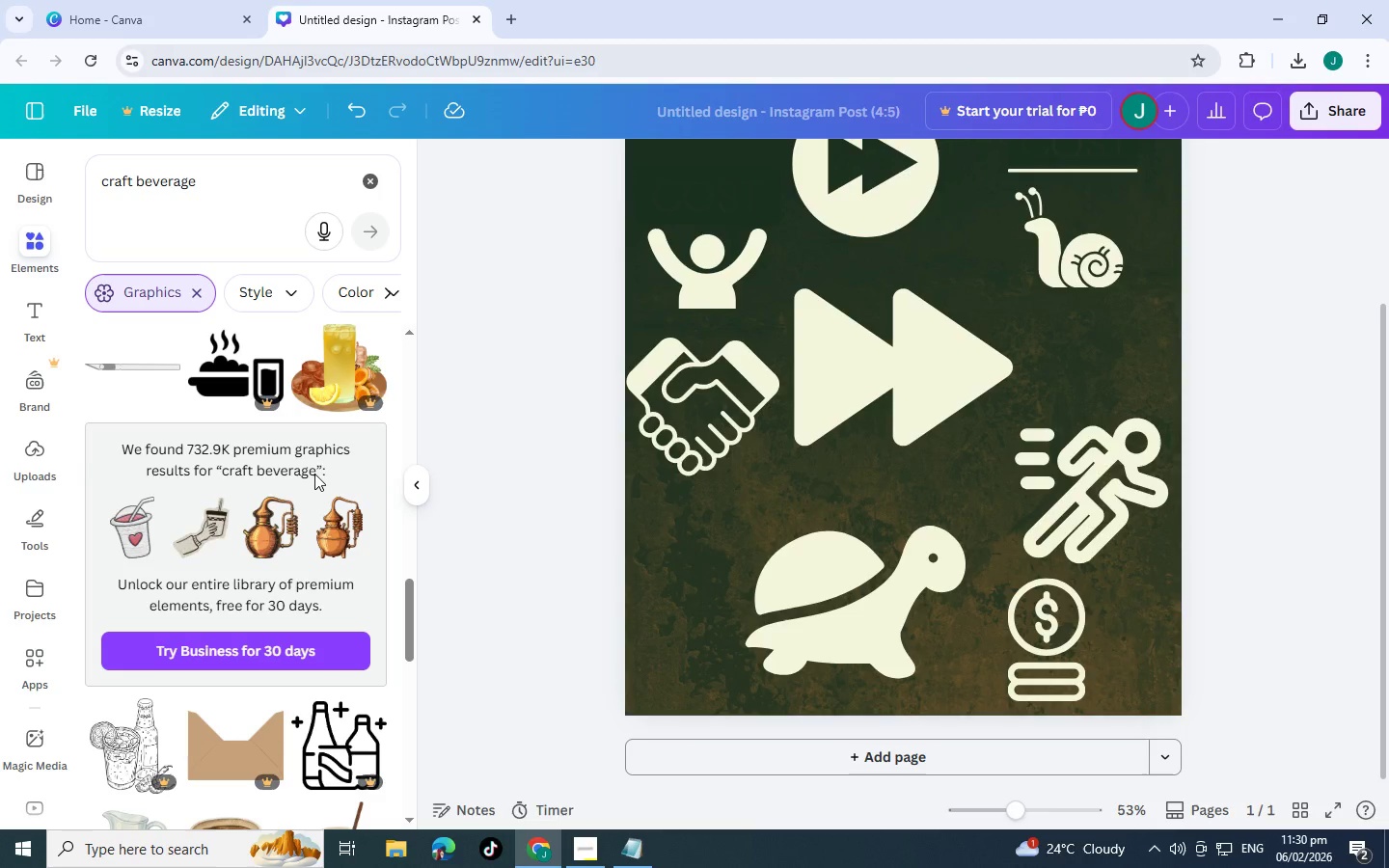 
scroll: coordinate [277, 547], scroll_direction: down, amount: 16.0
 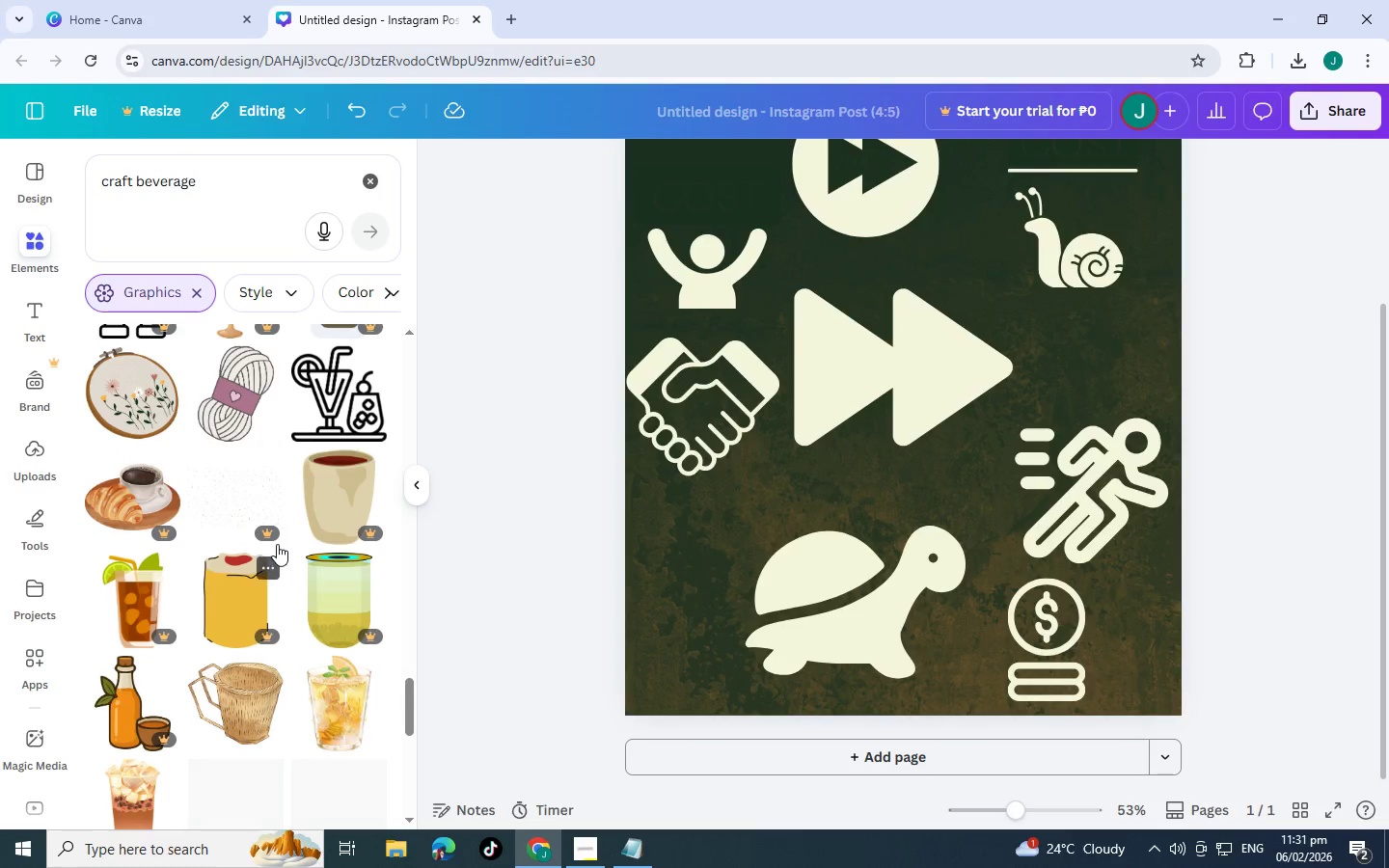 
scroll: coordinate [277, 535], scroll_direction: down, amount: 8.0
 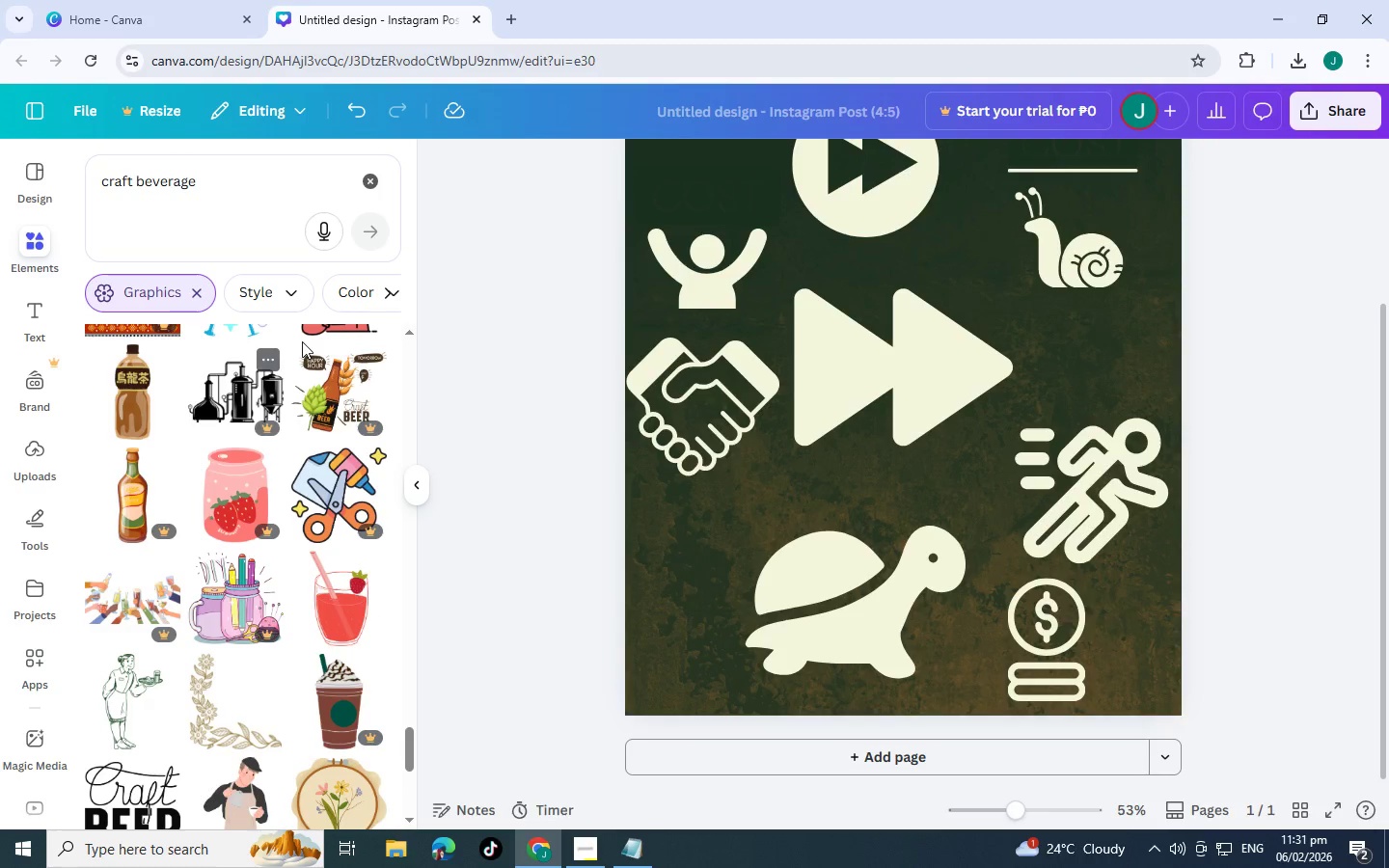 
left_click([266, 354])
 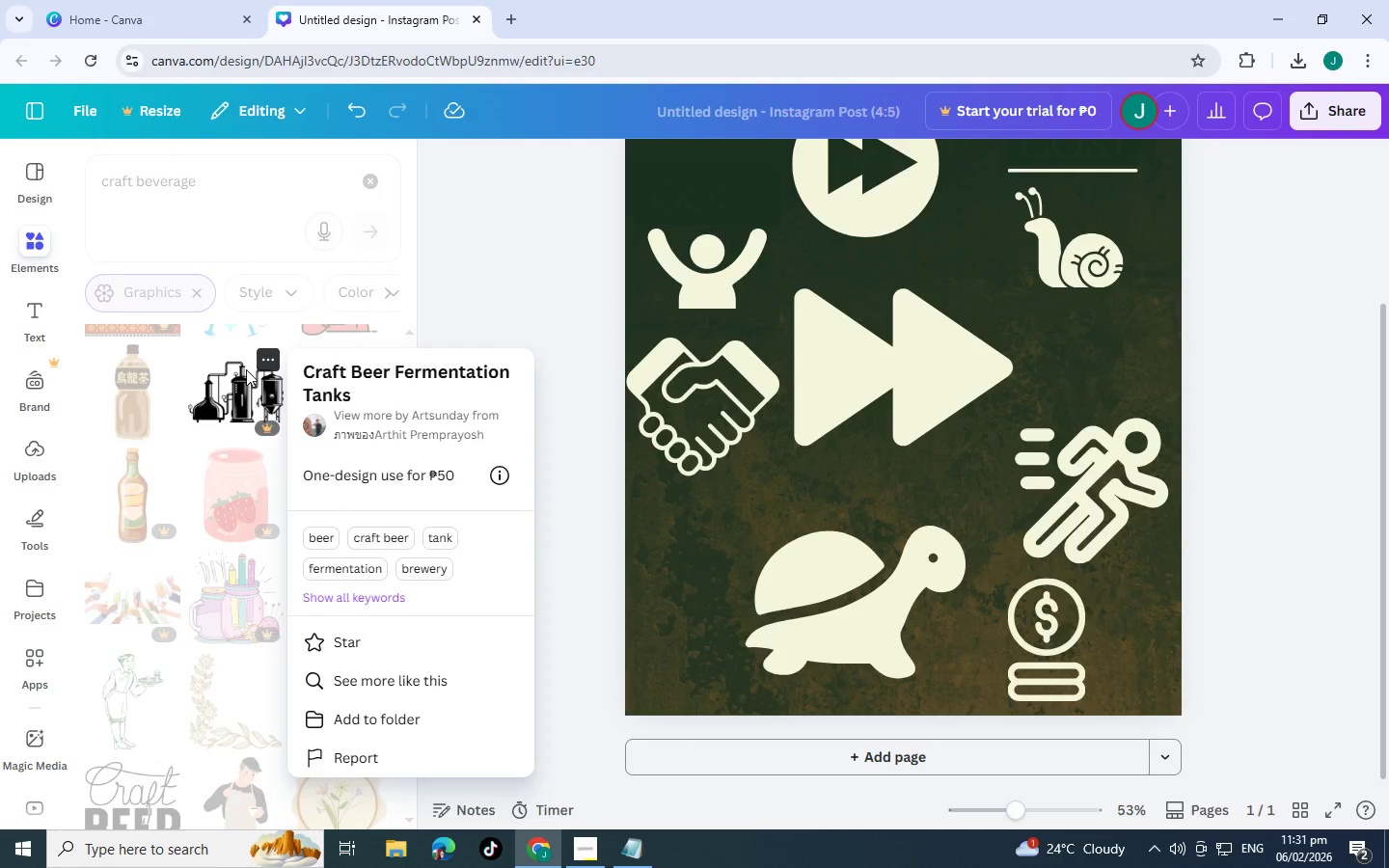 
left_click([486, 312])
 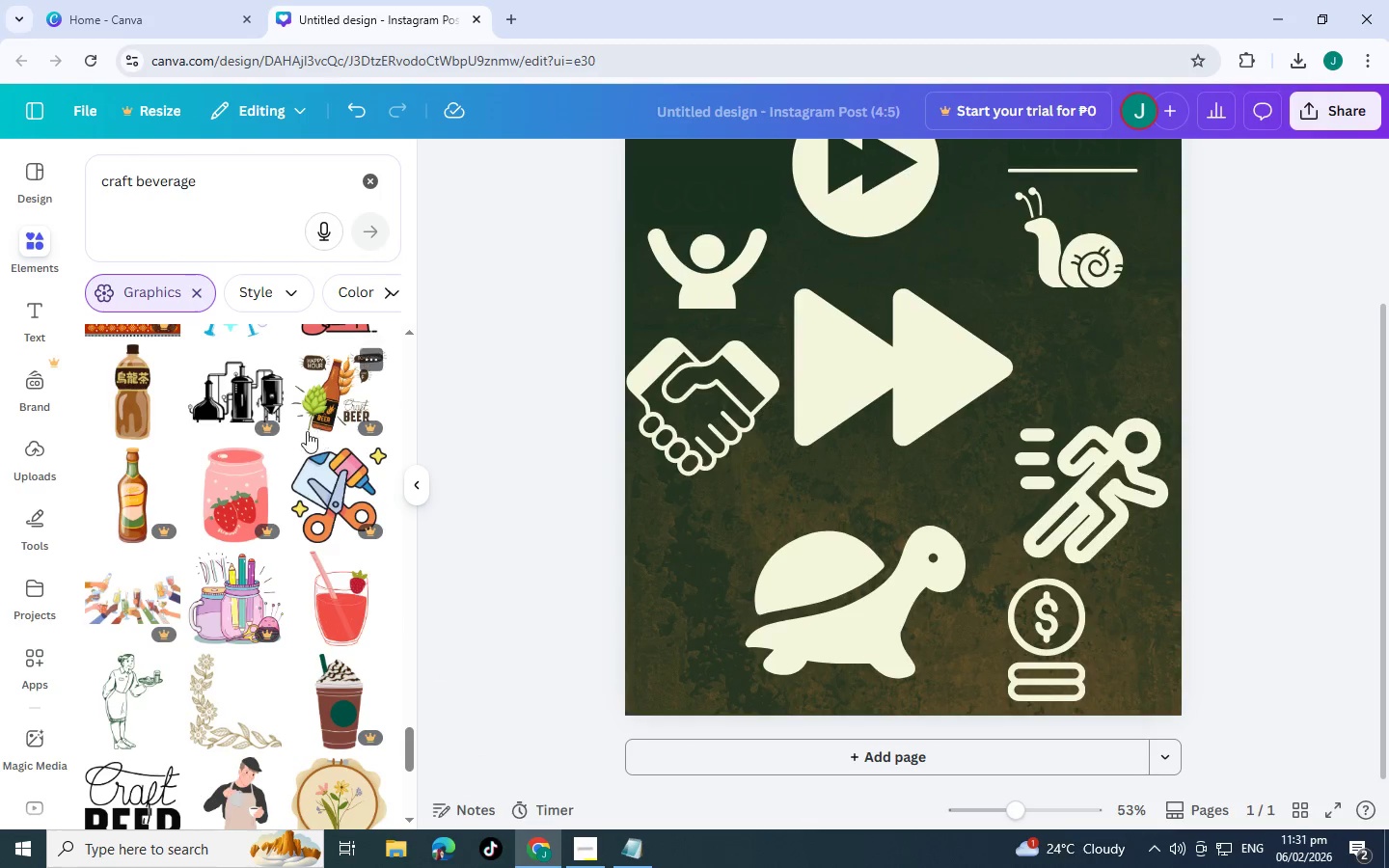 
scroll: coordinate [252, 422], scroll_direction: down, amount: 12.0
 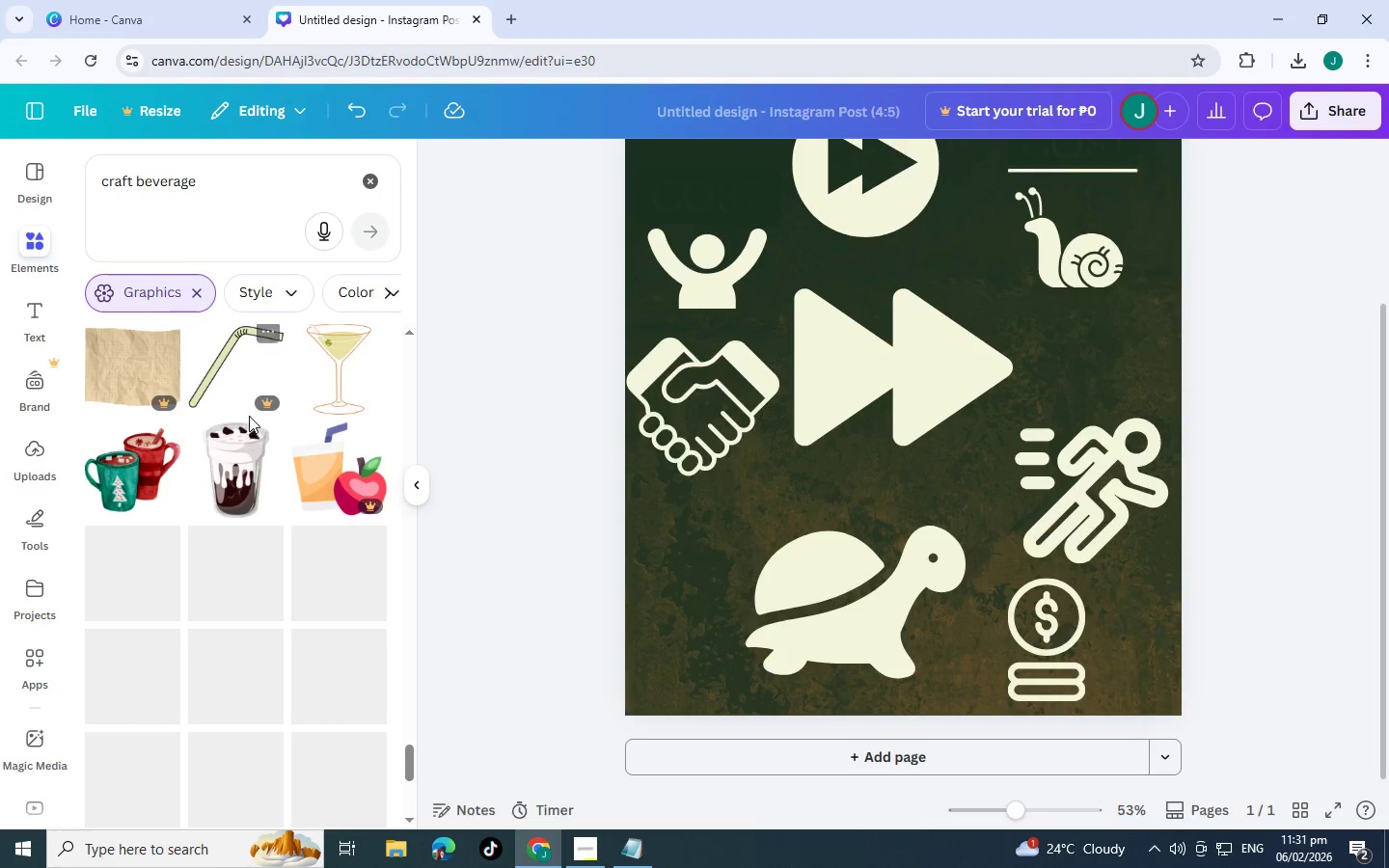 
scroll: coordinate [273, 475], scroll_direction: down, amount: 8.0
 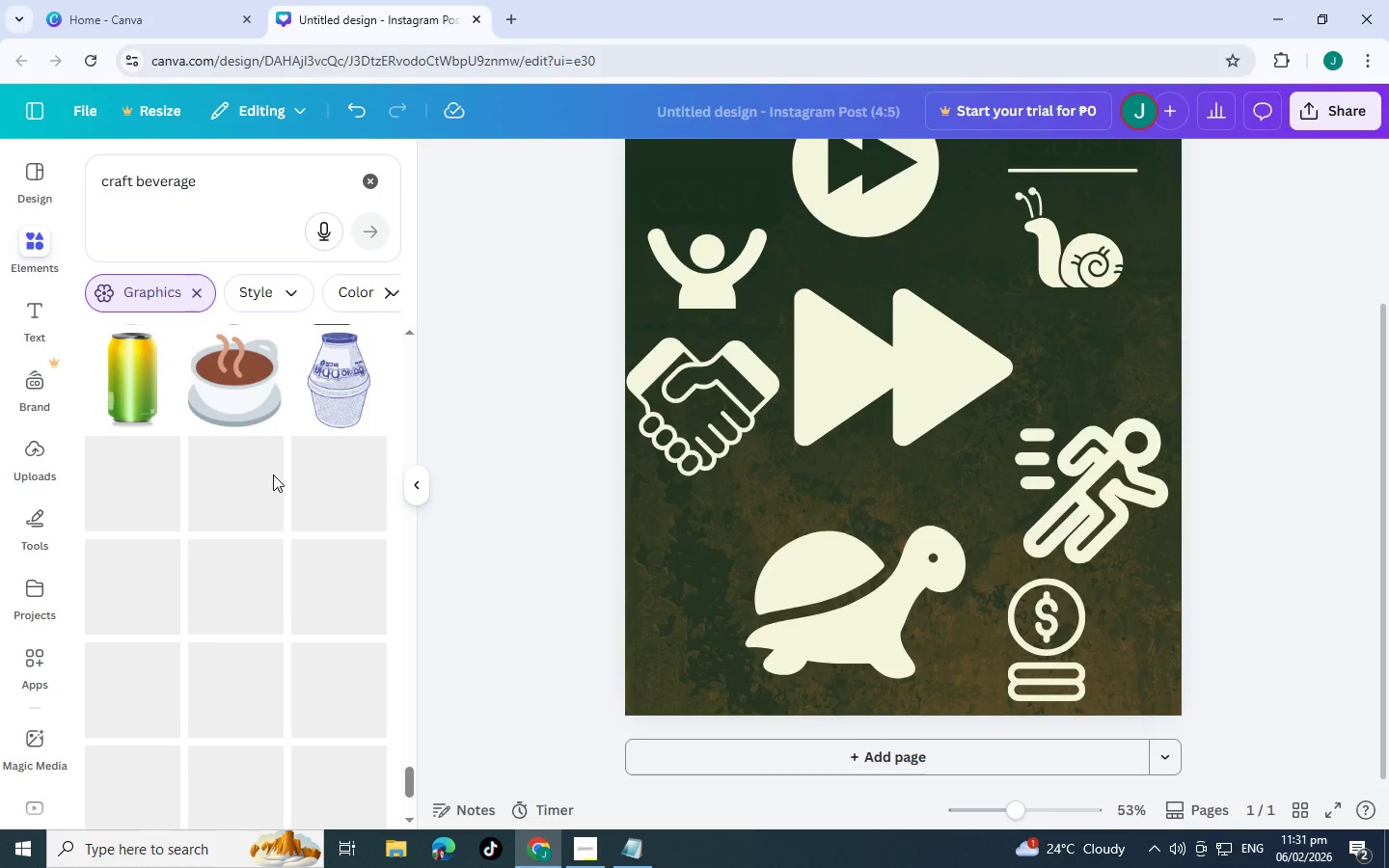 
scroll: coordinate [271, 472], scroll_direction: down, amount: 1.0
 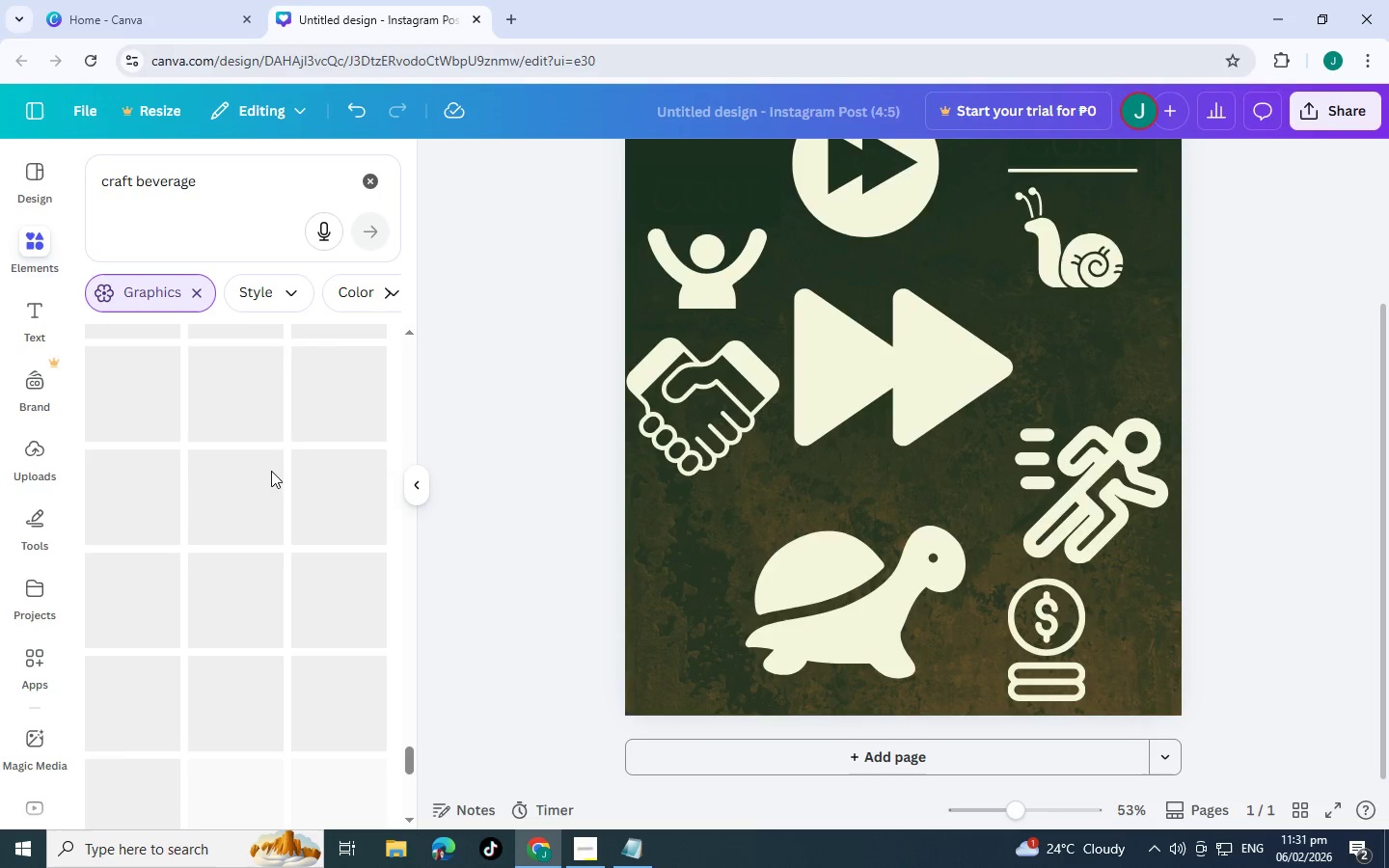 
scroll: coordinate [270, 471], scroll_direction: up, amount: 3.0
 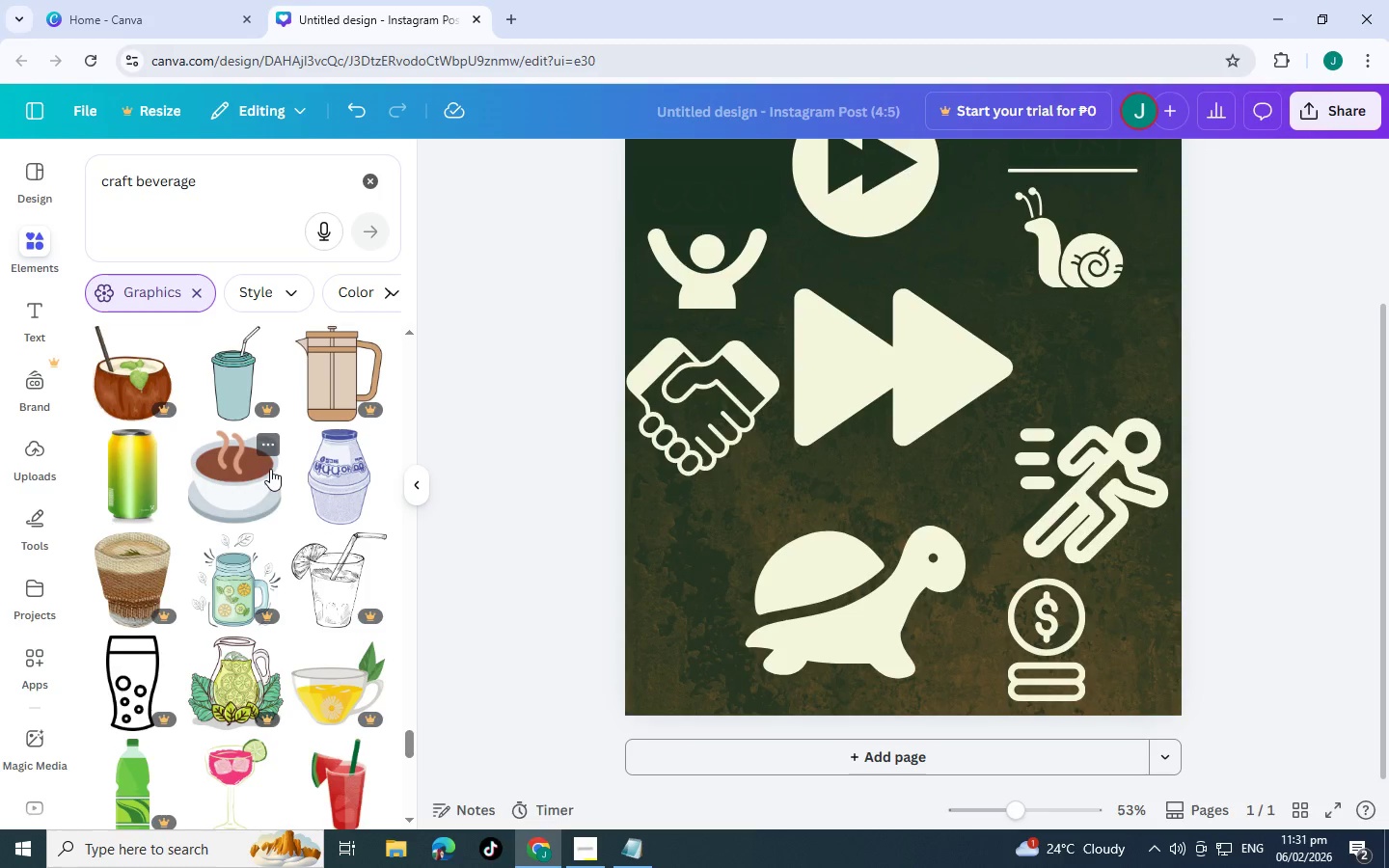 
scroll: coordinate [258, 505], scroll_direction: down, amount: 10.0
 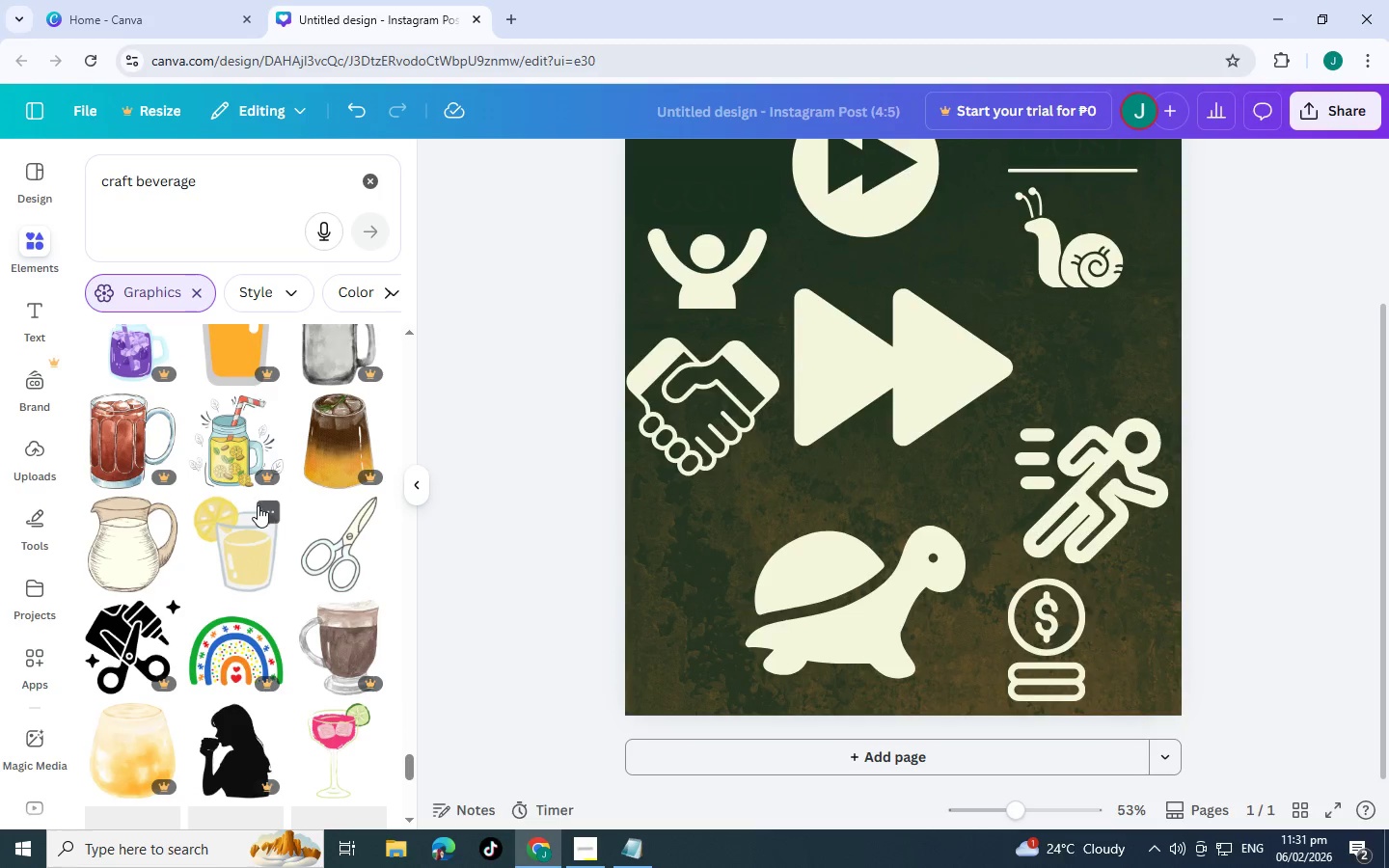 
scroll: coordinate [277, 510], scroll_direction: down, amount: 11.0
 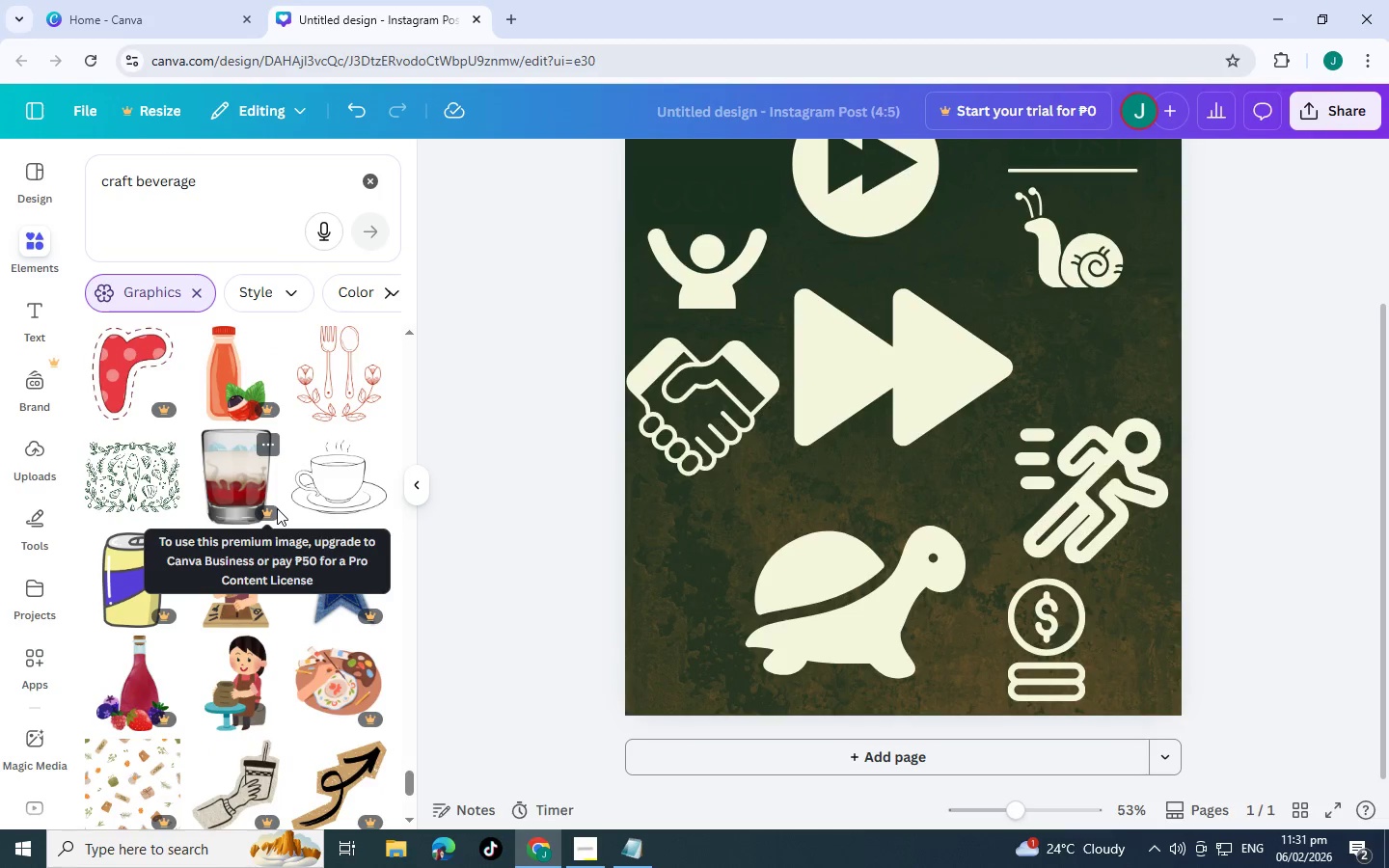 
scroll: coordinate [278, 507], scroll_direction: down, amount: 7.0
 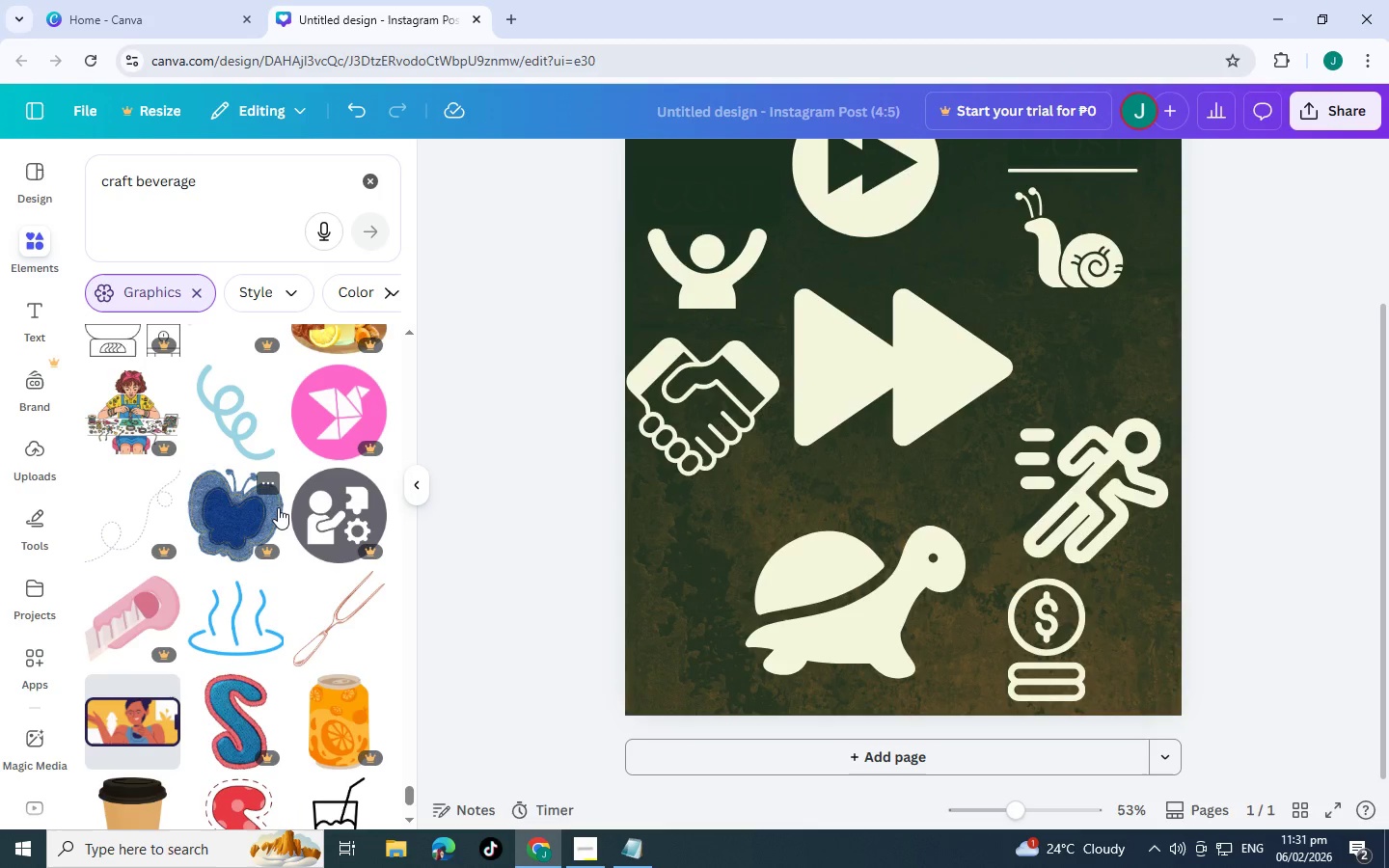 
scroll: coordinate [277, 489], scroll_direction: down, amount: 5.0
 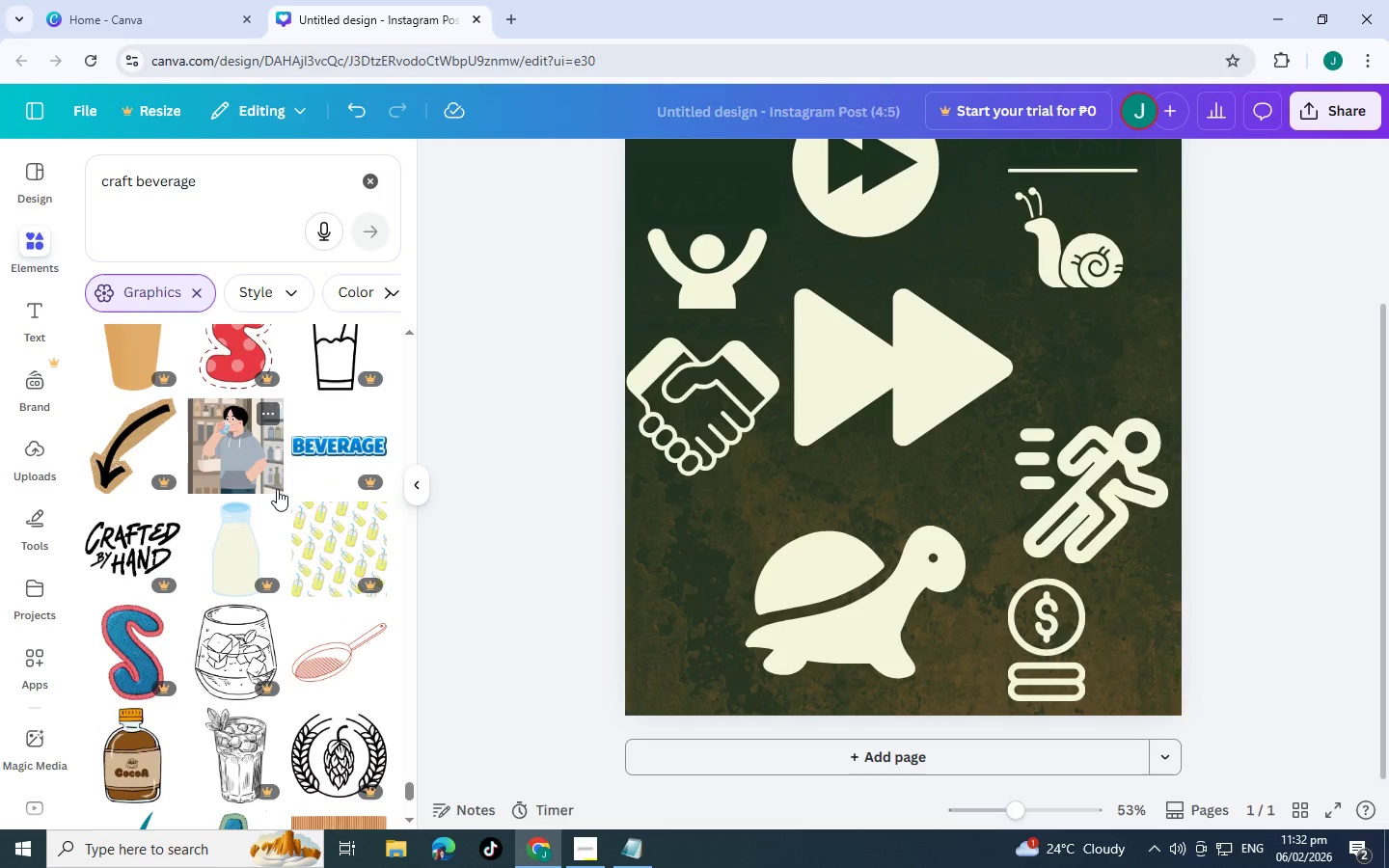 
scroll: coordinate [277, 489], scroll_direction: down, amount: 5.0
 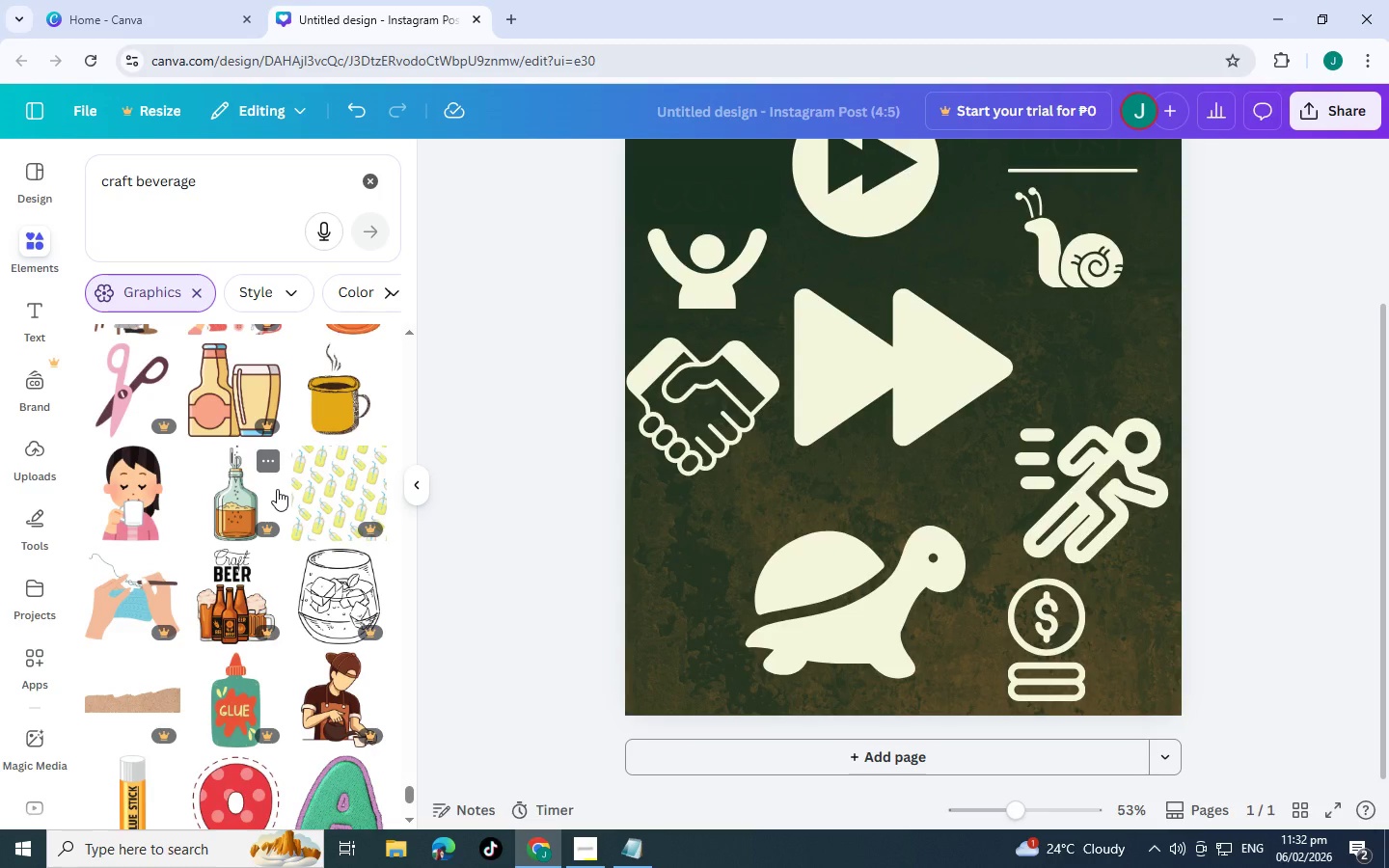 
scroll: coordinate [277, 487], scroll_direction: down, amount: 5.0
 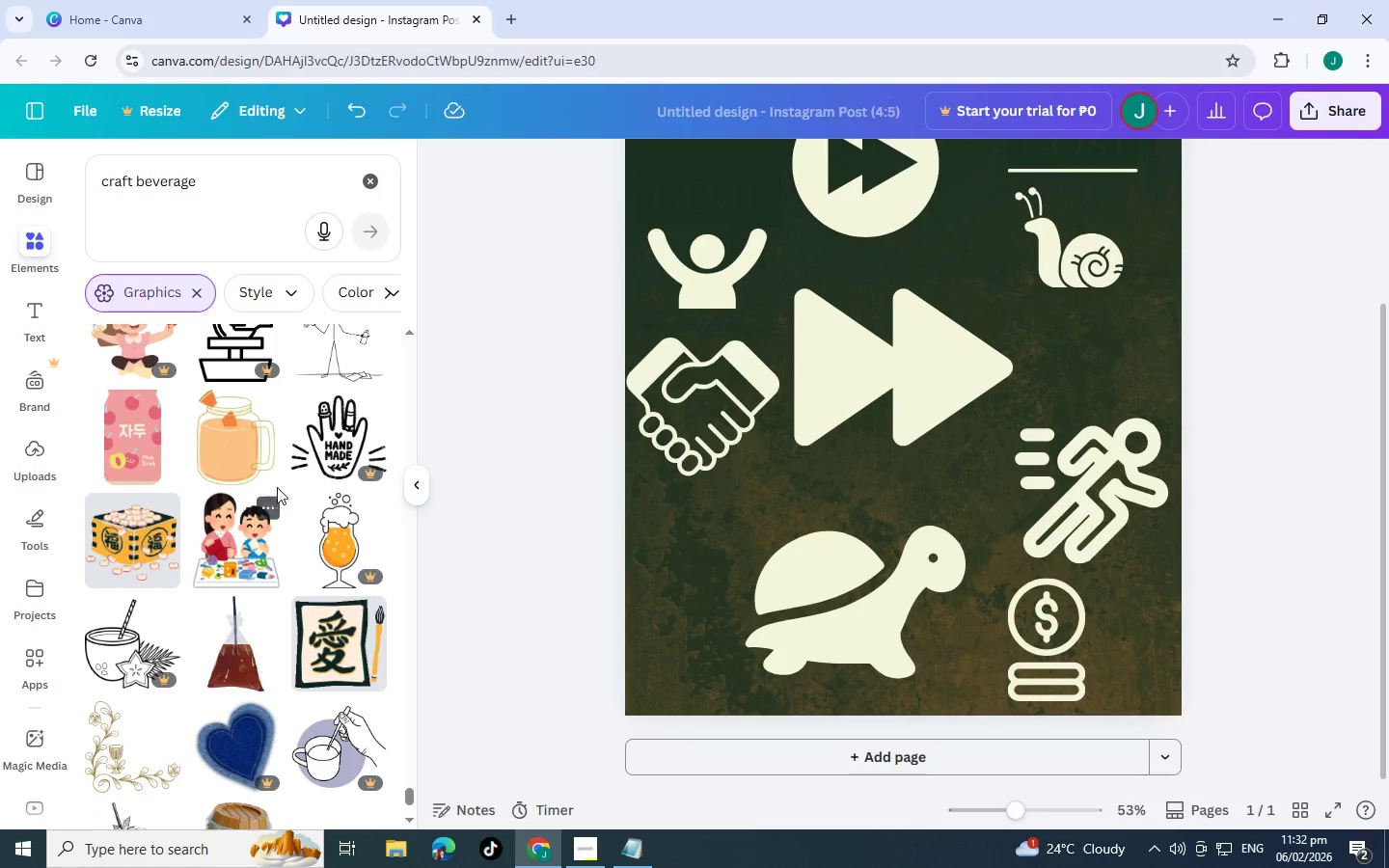 
scroll: coordinate [263, 495], scroll_direction: down, amount: 6.0
 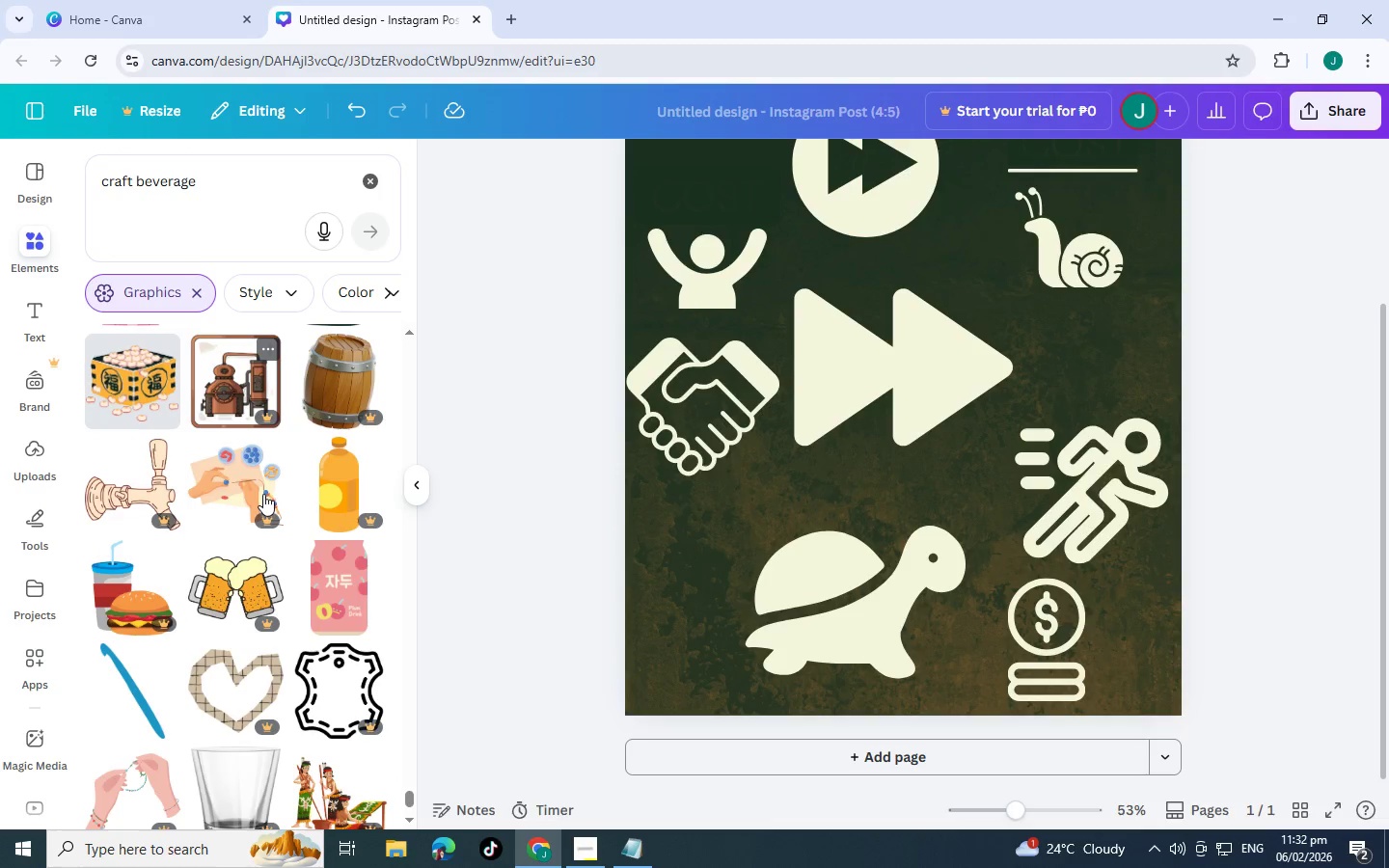 
scroll: coordinate [257, 504], scroll_direction: down, amount: 9.0
 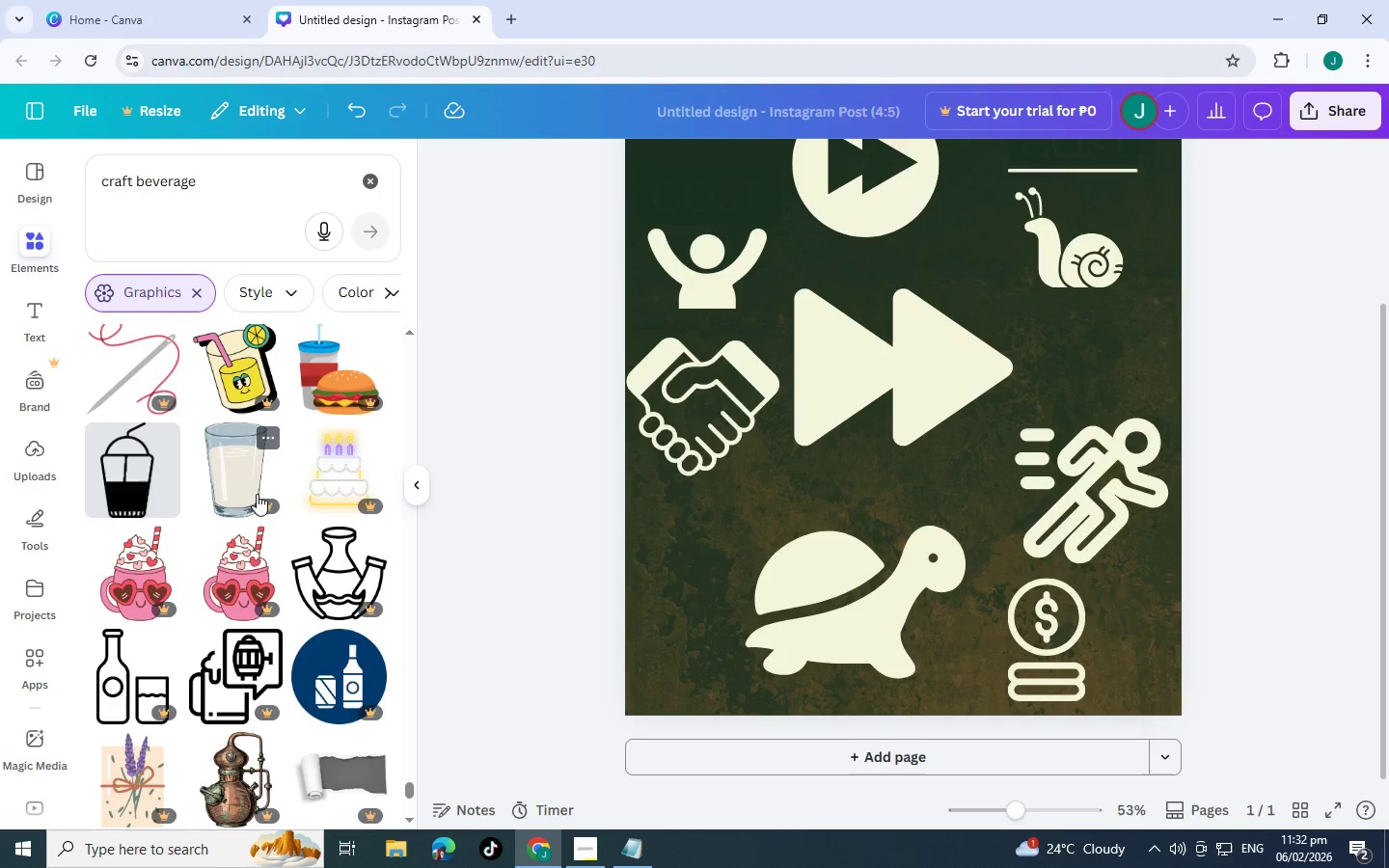 
scroll: coordinate [297, 509], scroll_direction: down, amount: 8.0
 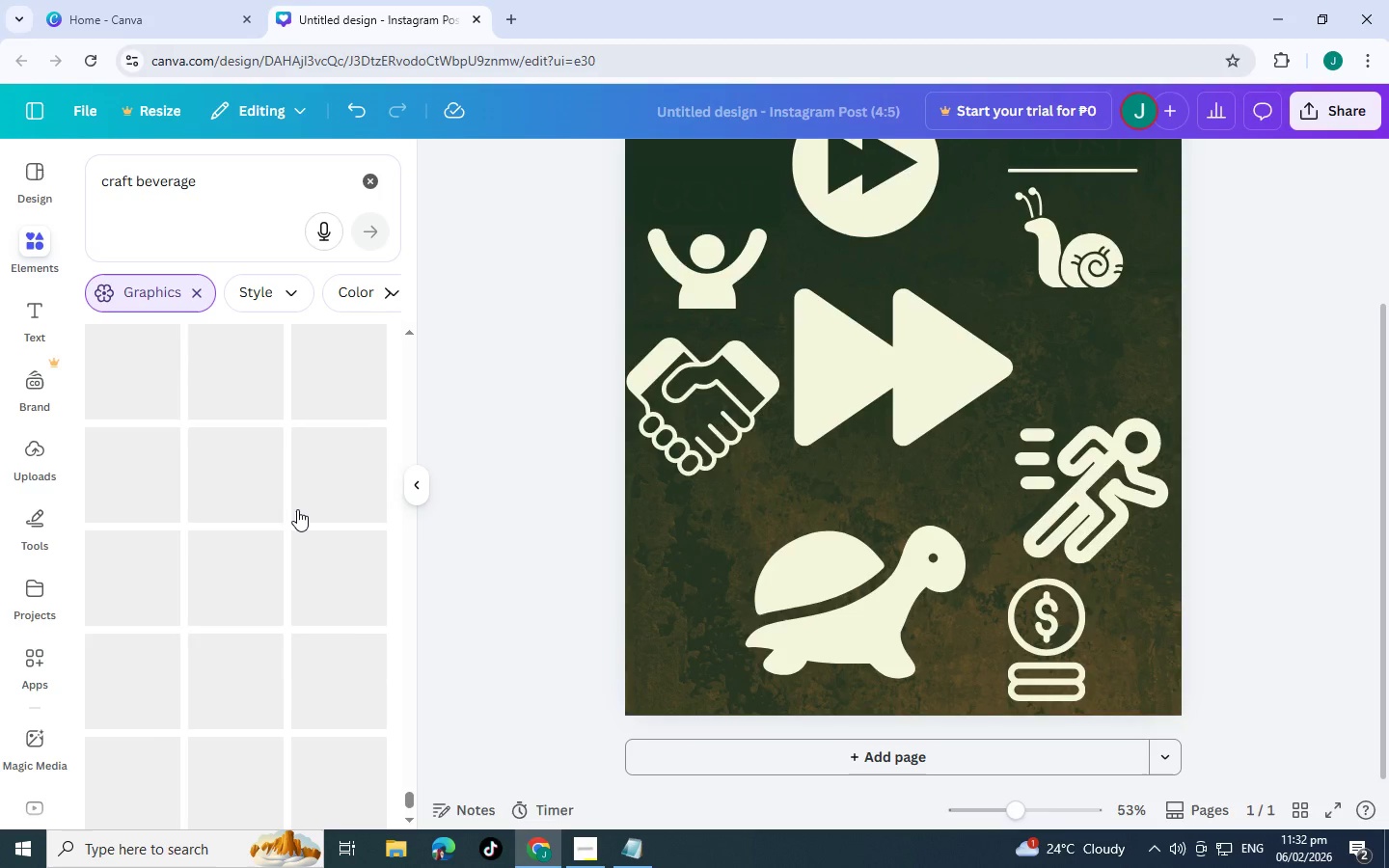 
scroll: coordinate [288, 515], scroll_direction: down, amount: 9.0
 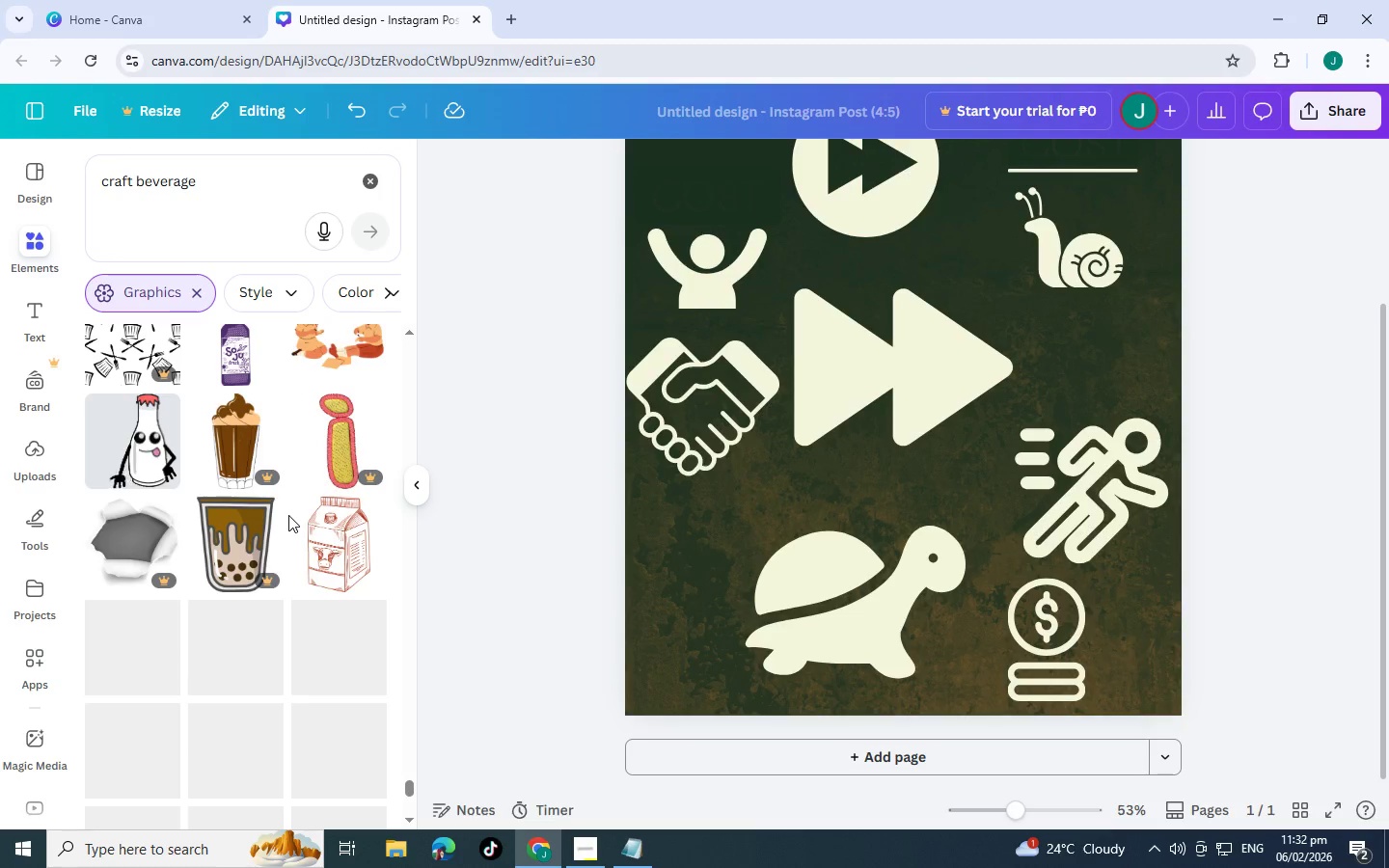 
scroll: coordinate [288, 515], scroll_direction: up, amount: 1.0
 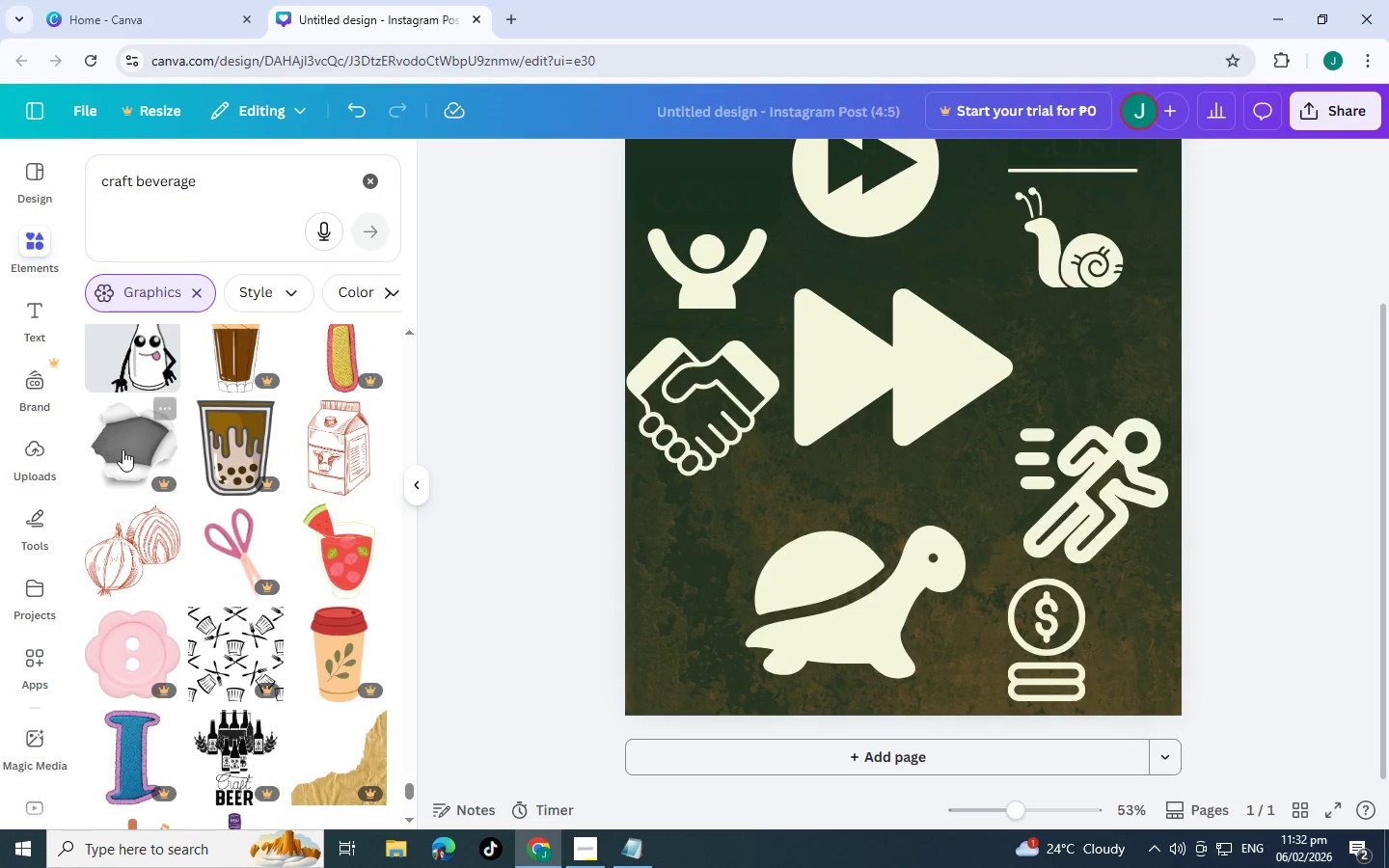 
scroll: coordinate [217, 544], scroll_direction: down, amount: 14.0
 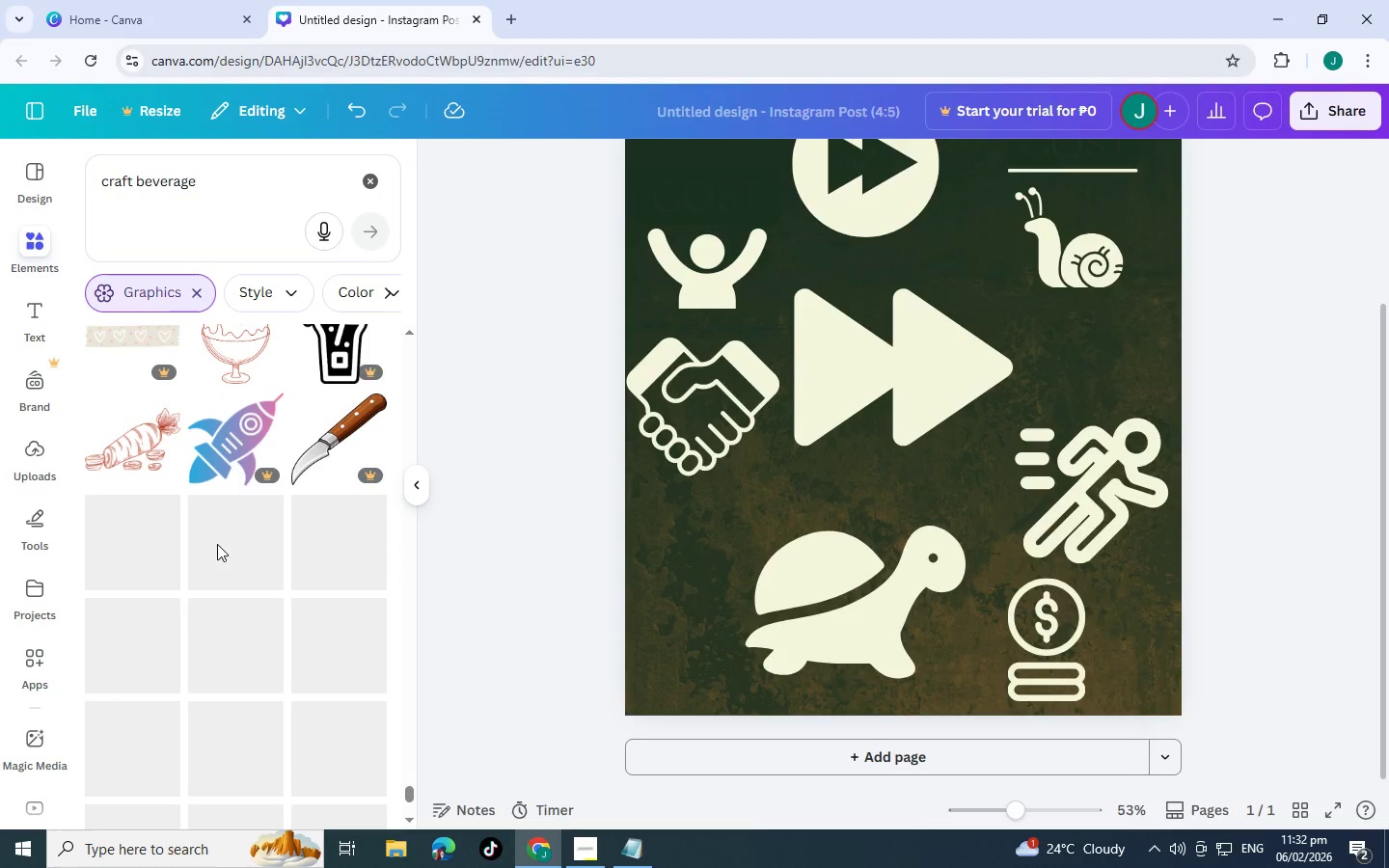 
scroll: coordinate [219, 528], scroll_direction: down, amount: 4.0
 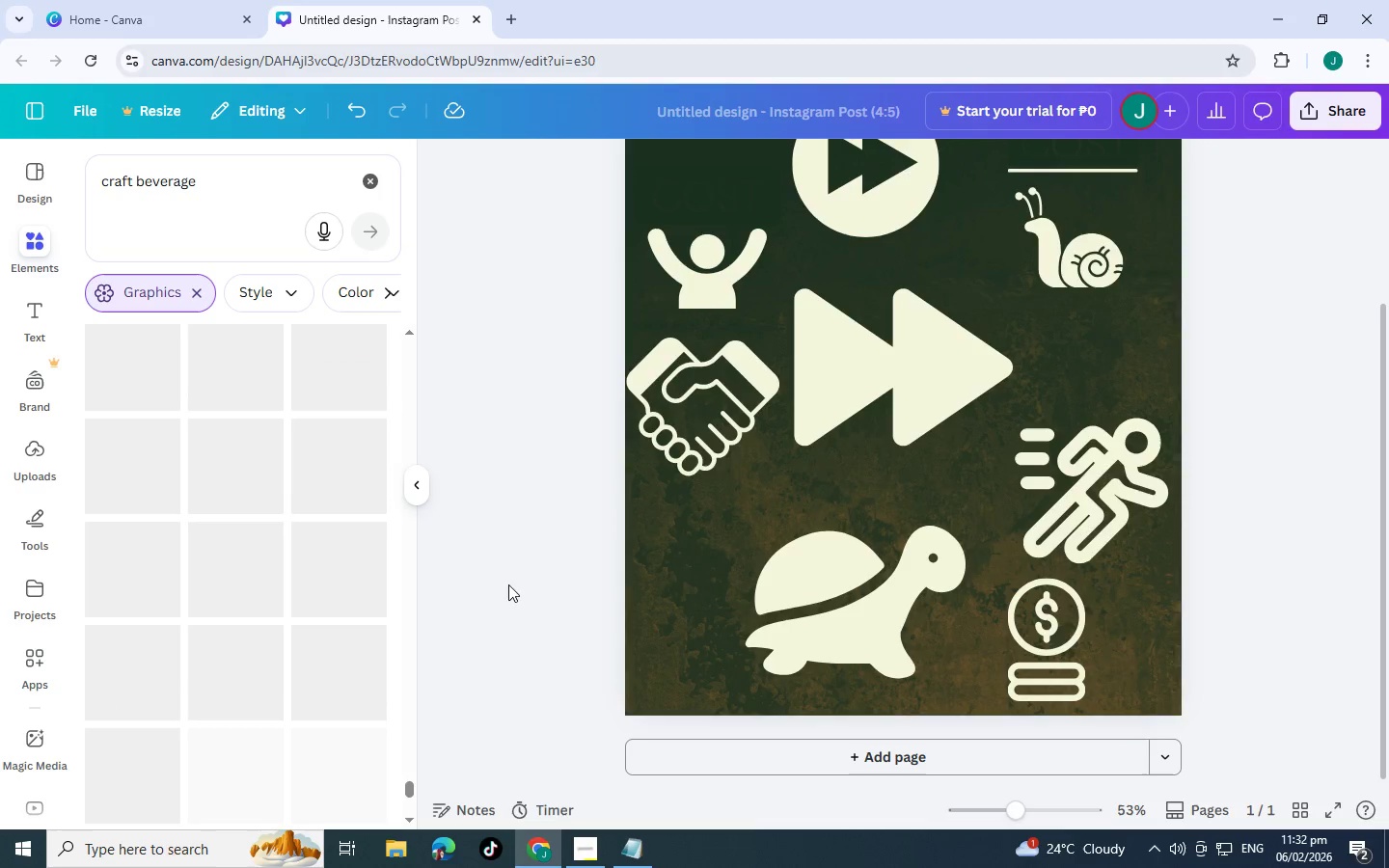 
scroll: coordinate [862, 516], scroll_direction: up, amount: 5.0
 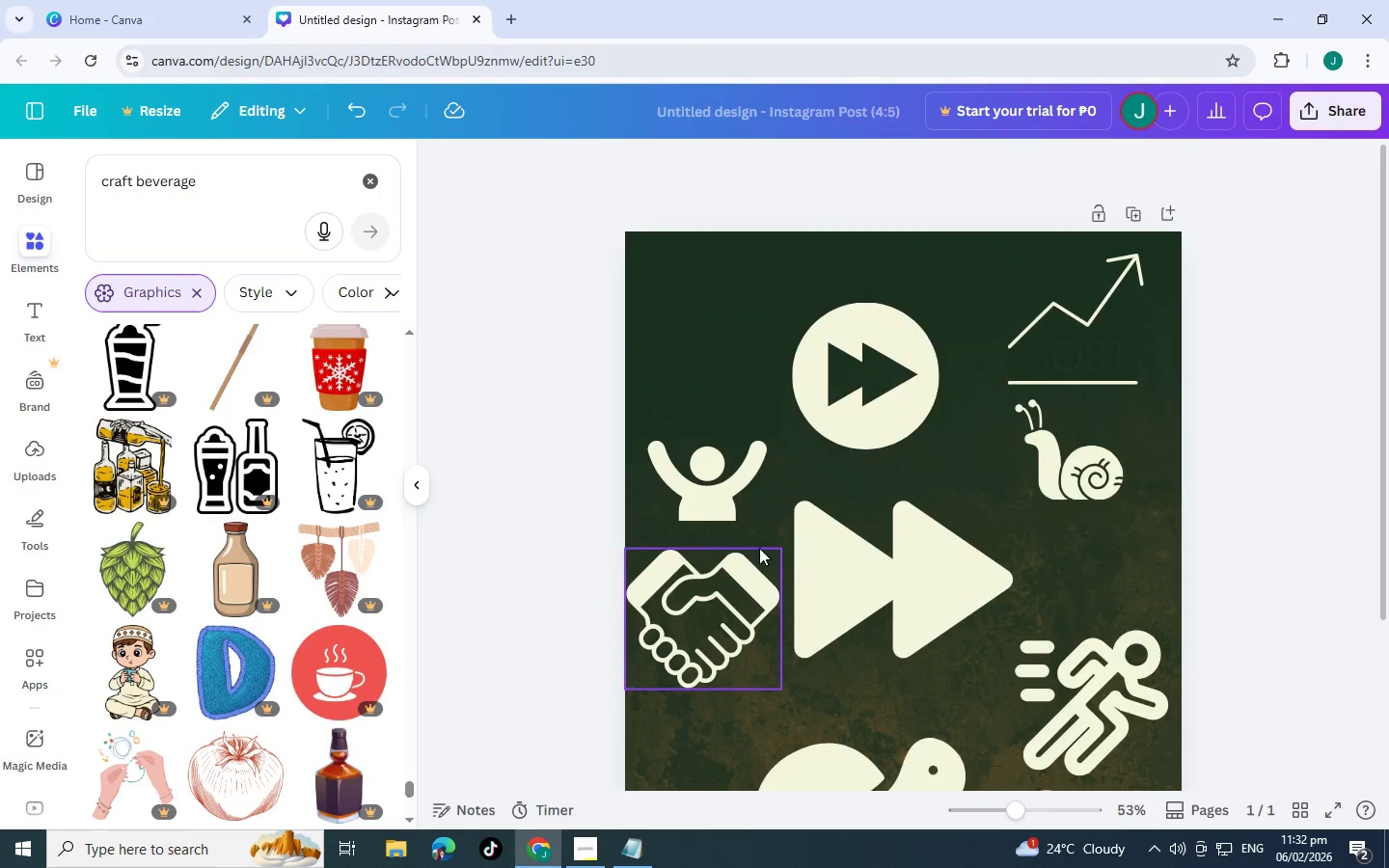 
scroll: coordinate [832, 549], scroll_direction: down, amount: 6.0
 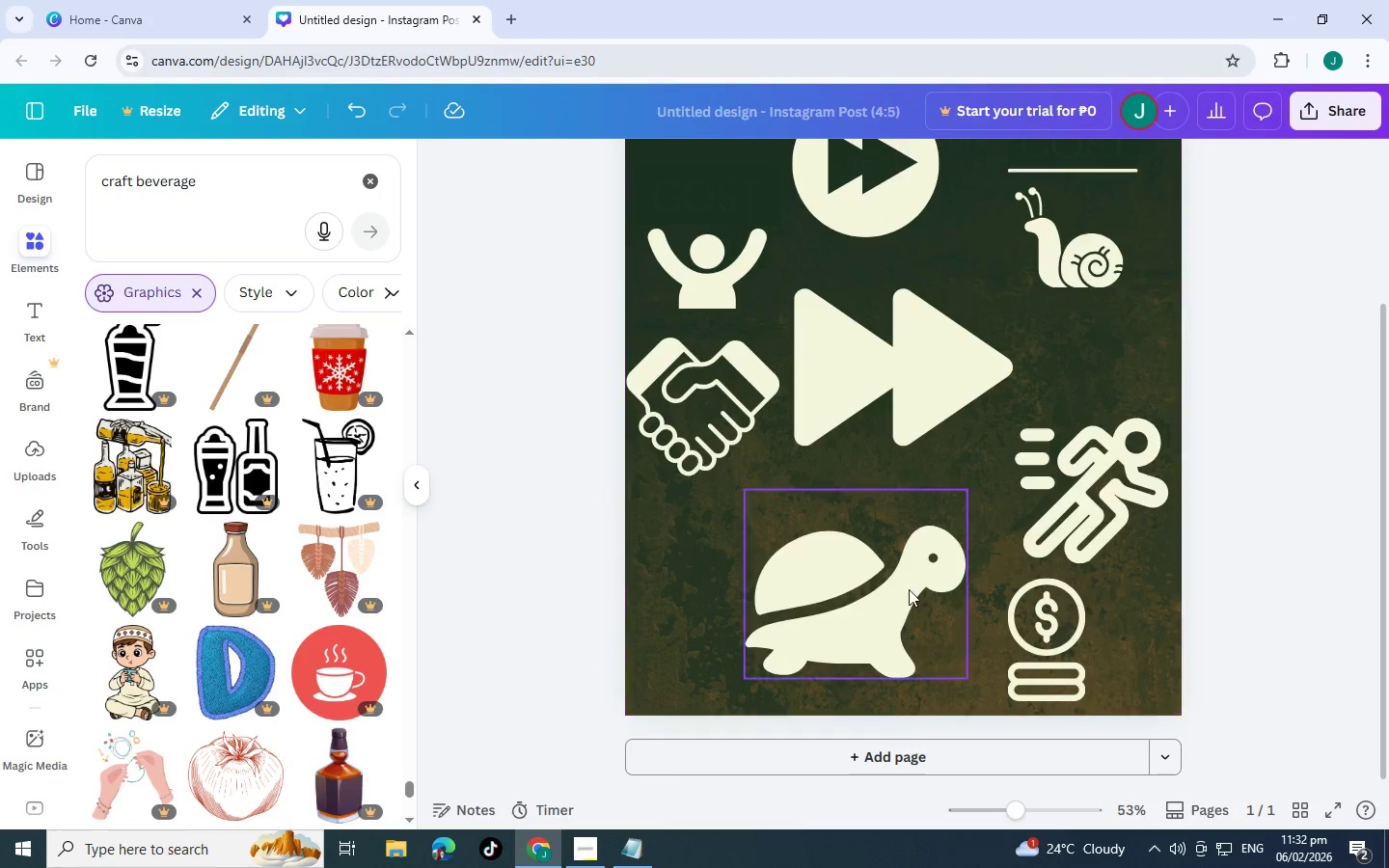 
scroll: coordinate [1058, 296], scroll_direction: up, amount: 2.0
 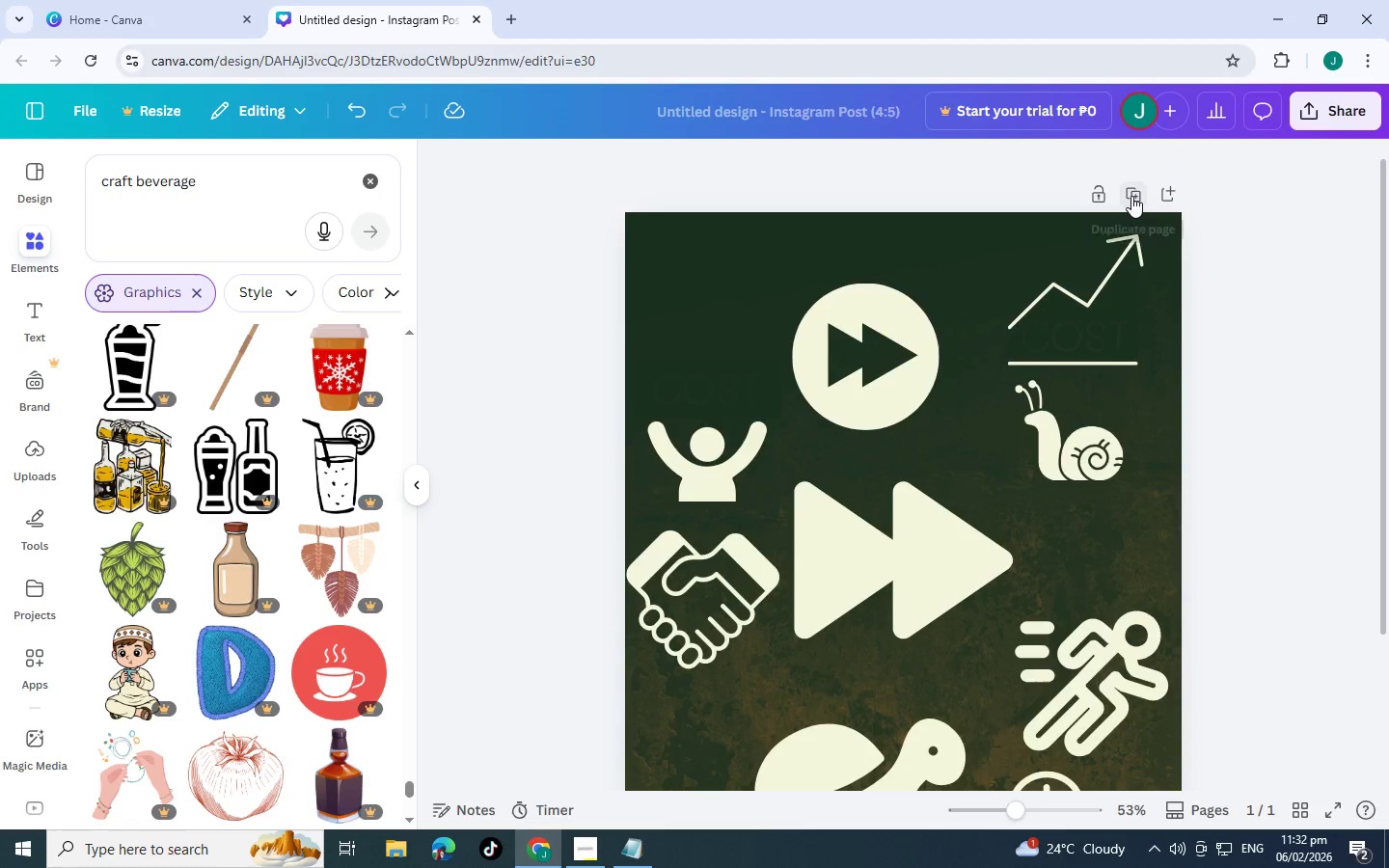 
left_click([1131, 196])
 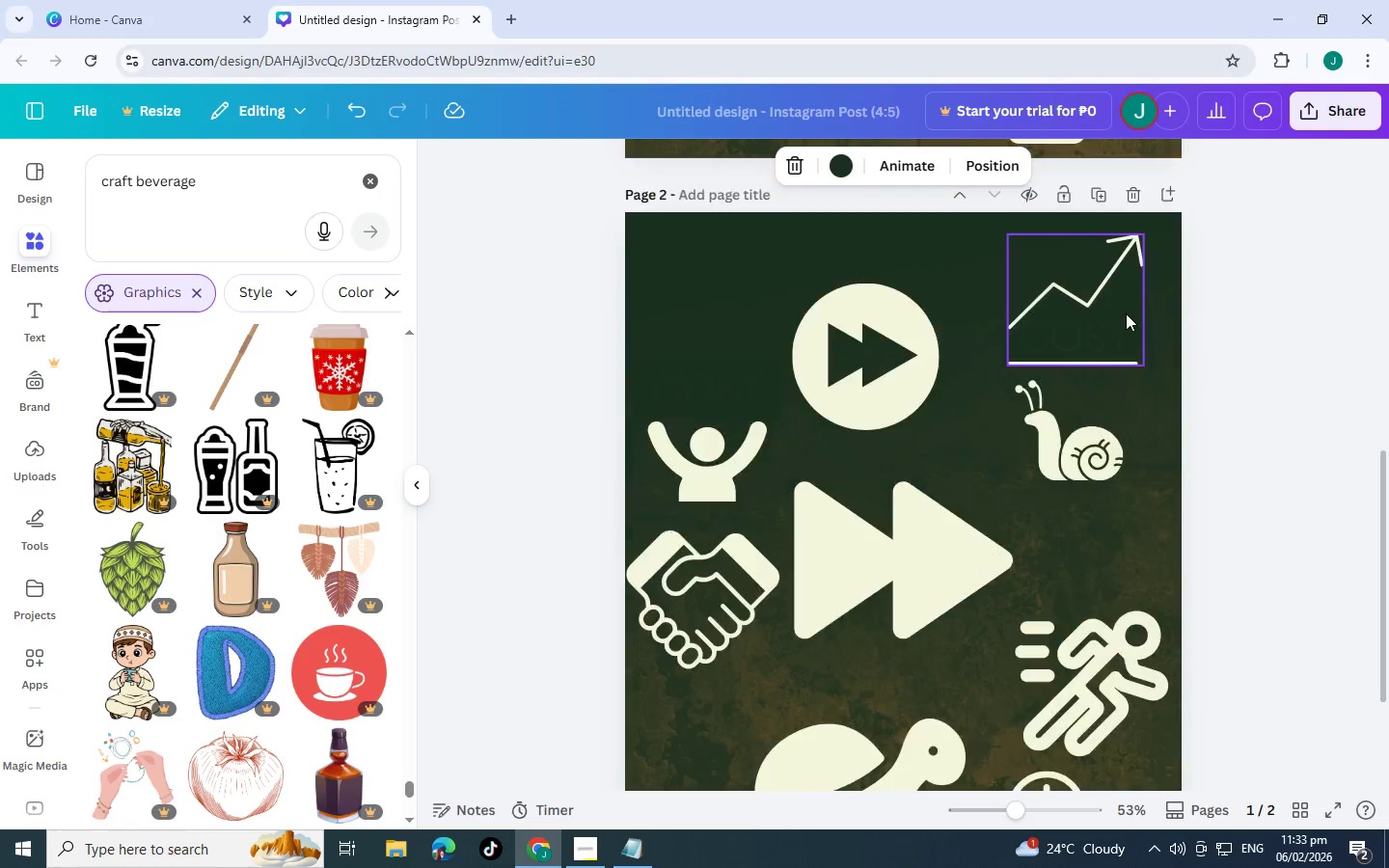 
scroll: coordinate [1126, 311], scroll_direction: up, amount: 9.0
 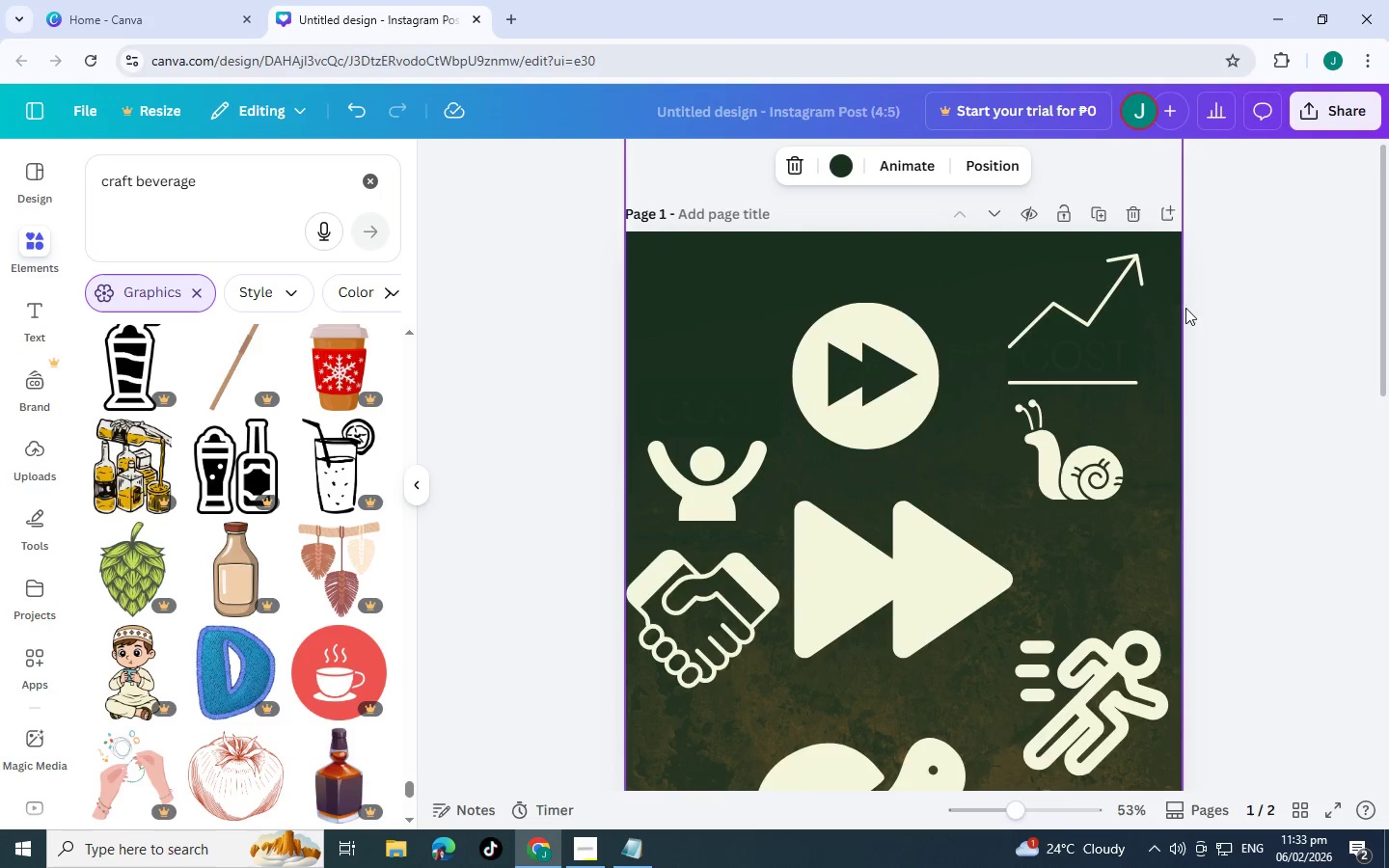 
left_click([1038, 319])
 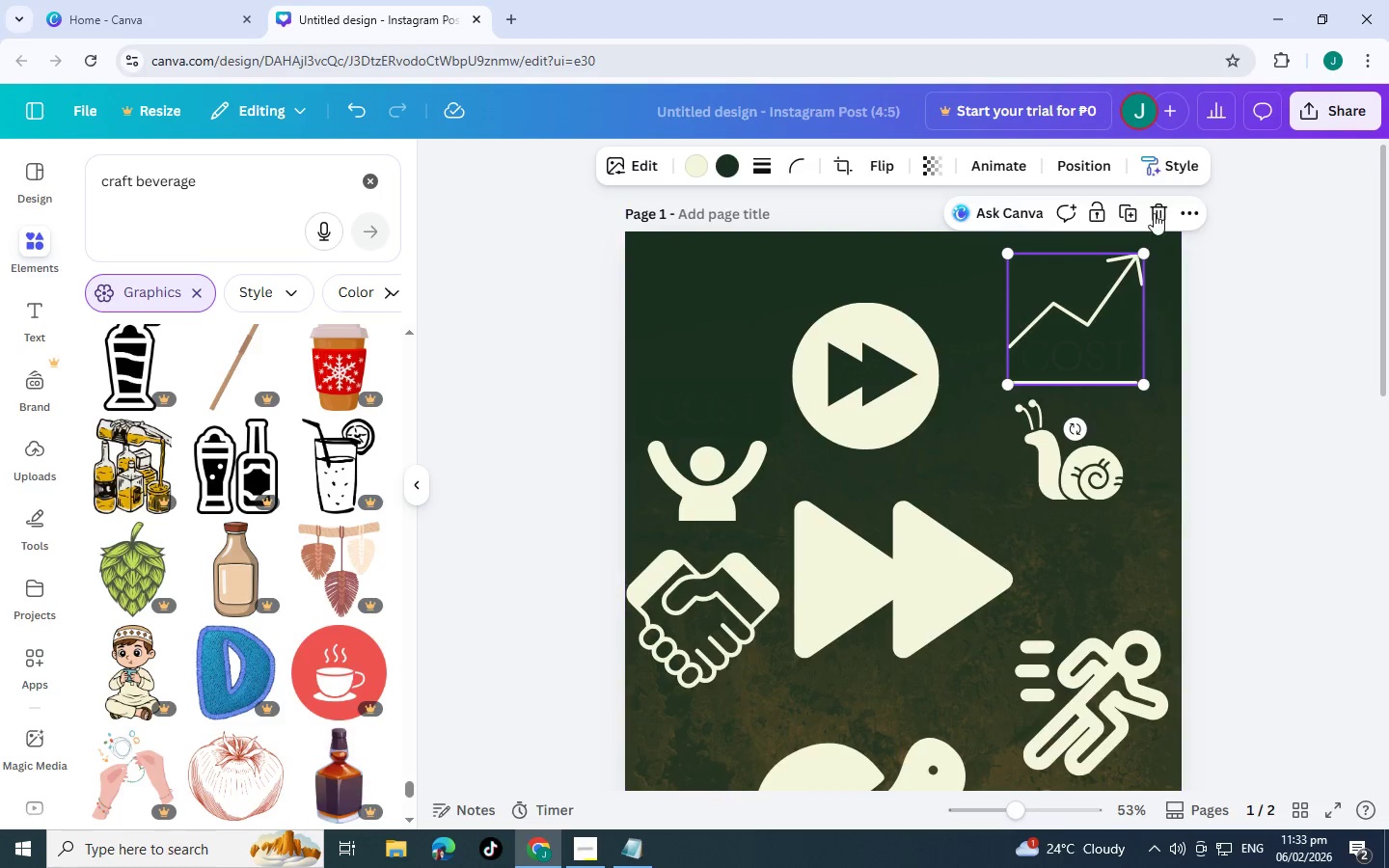 
left_click([1154, 213])
 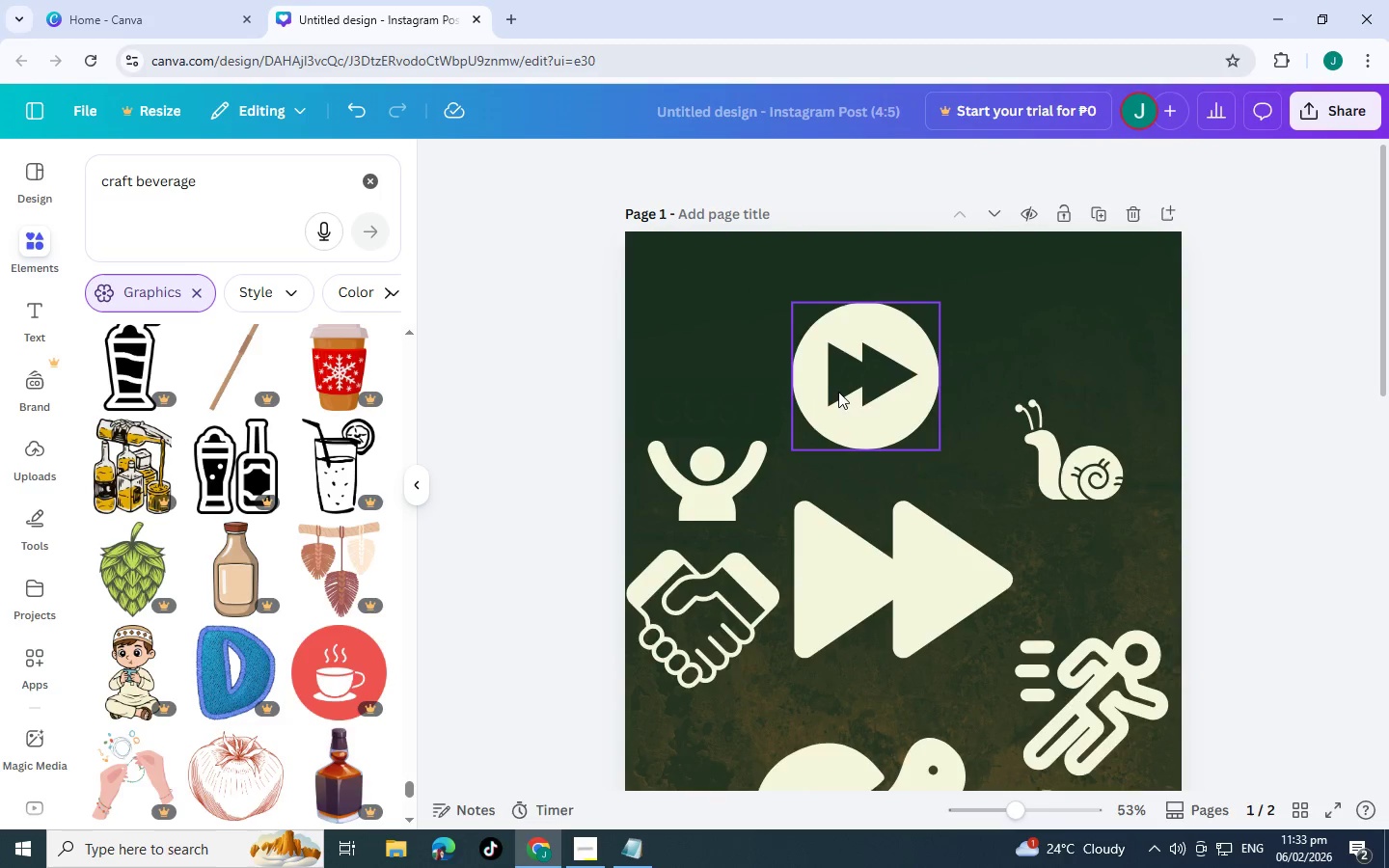 
left_click([840, 392])
 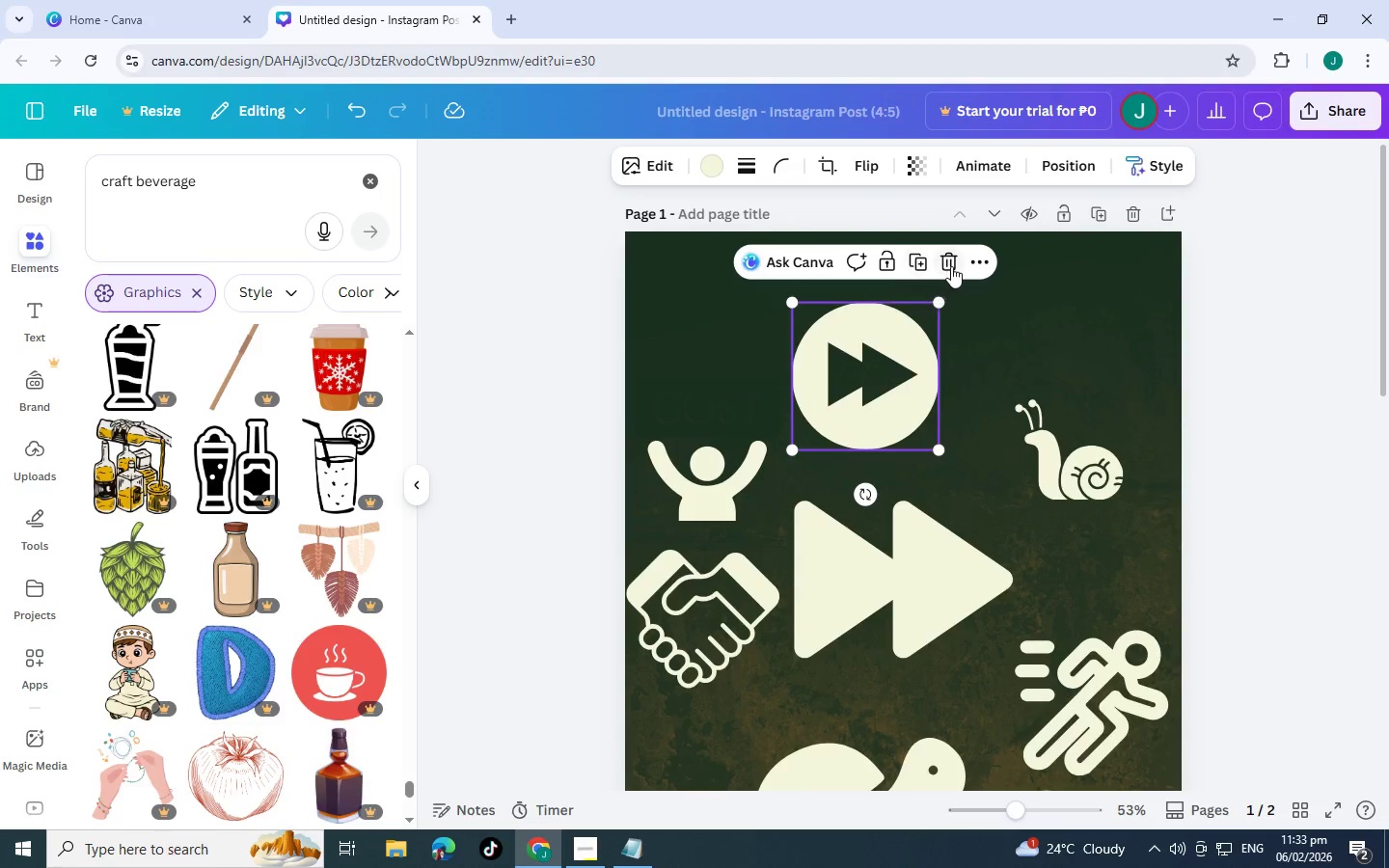 
left_click([951, 266])
 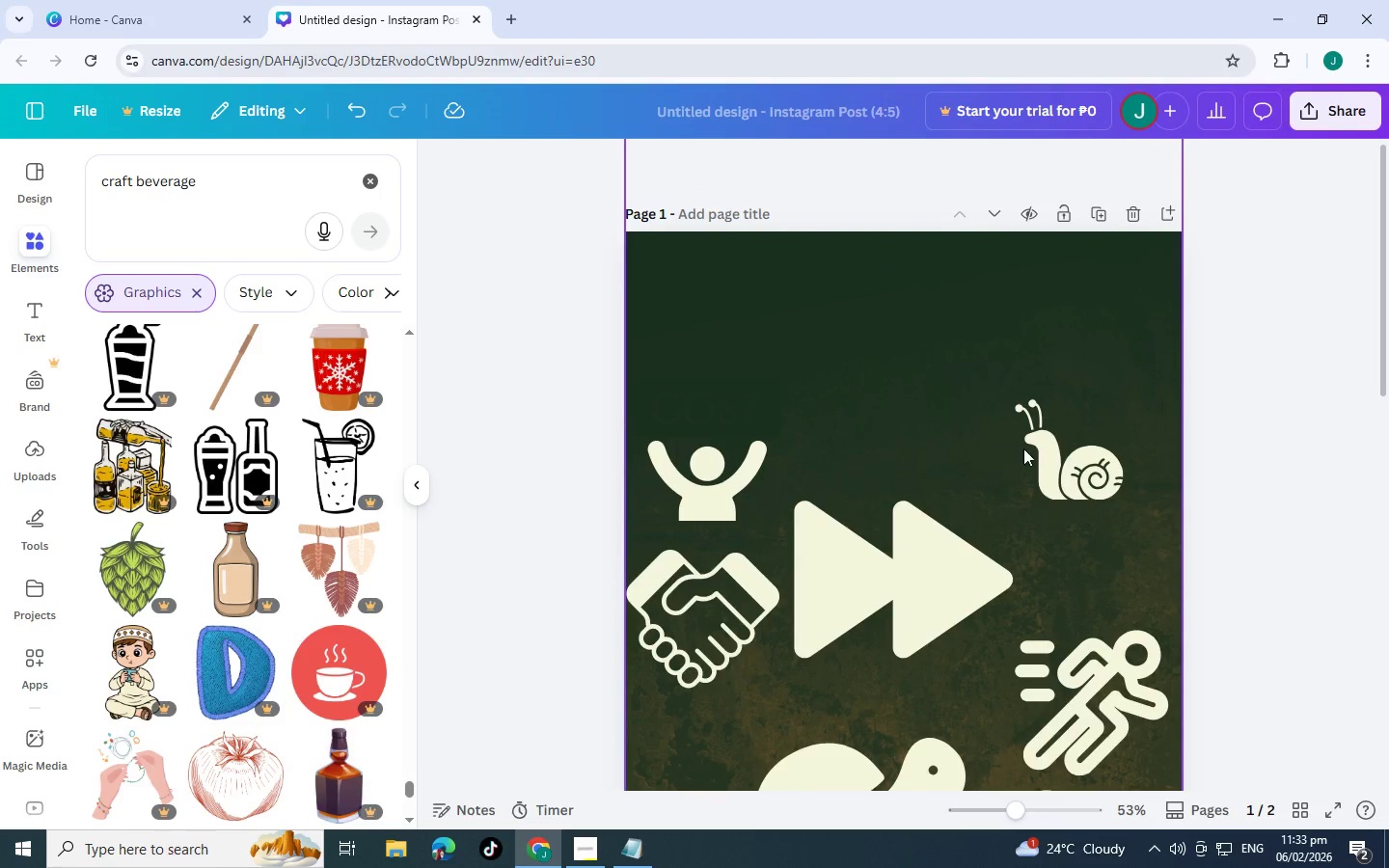 
left_click([1033, 448])
 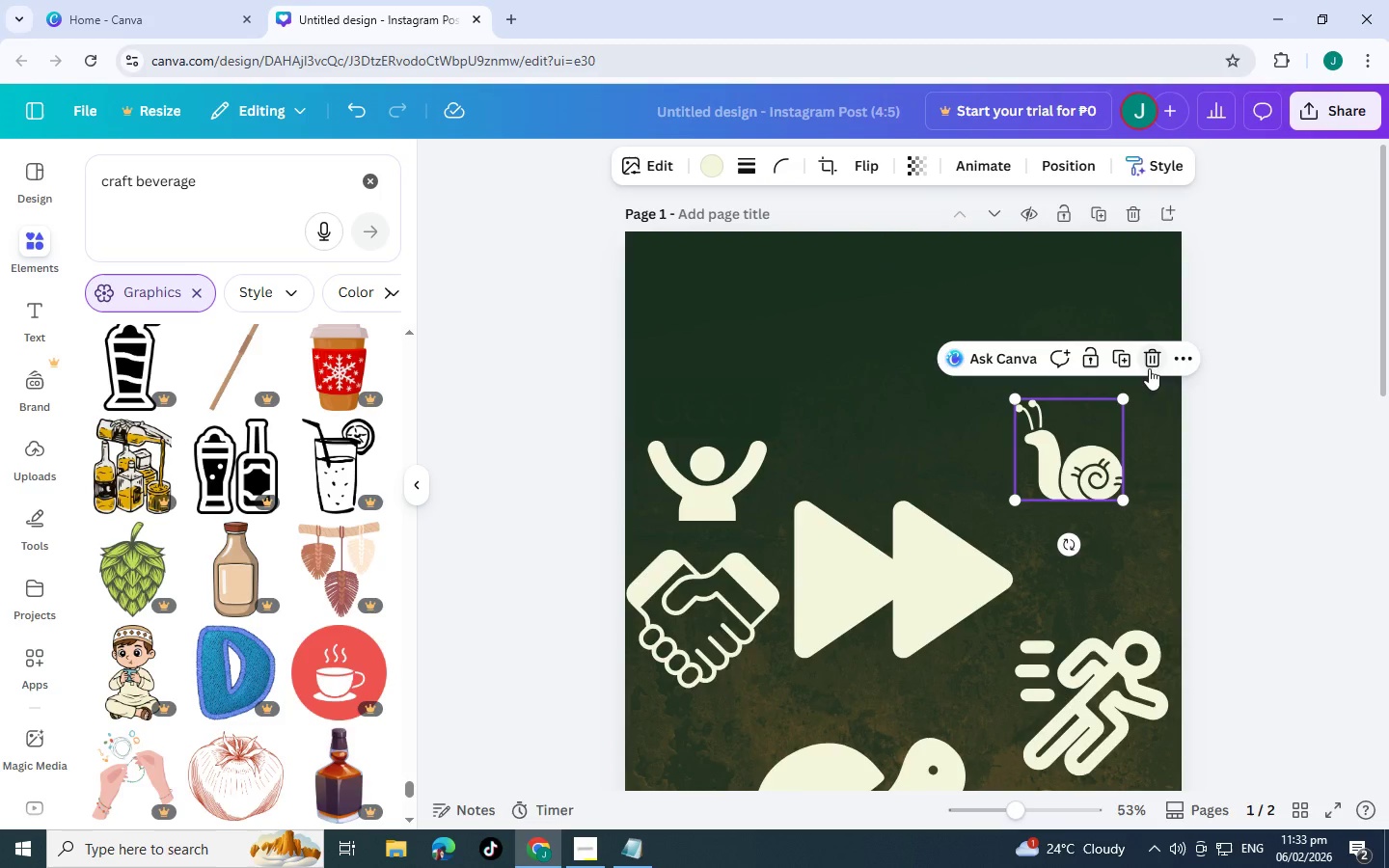 
left_click([1150, 358])
 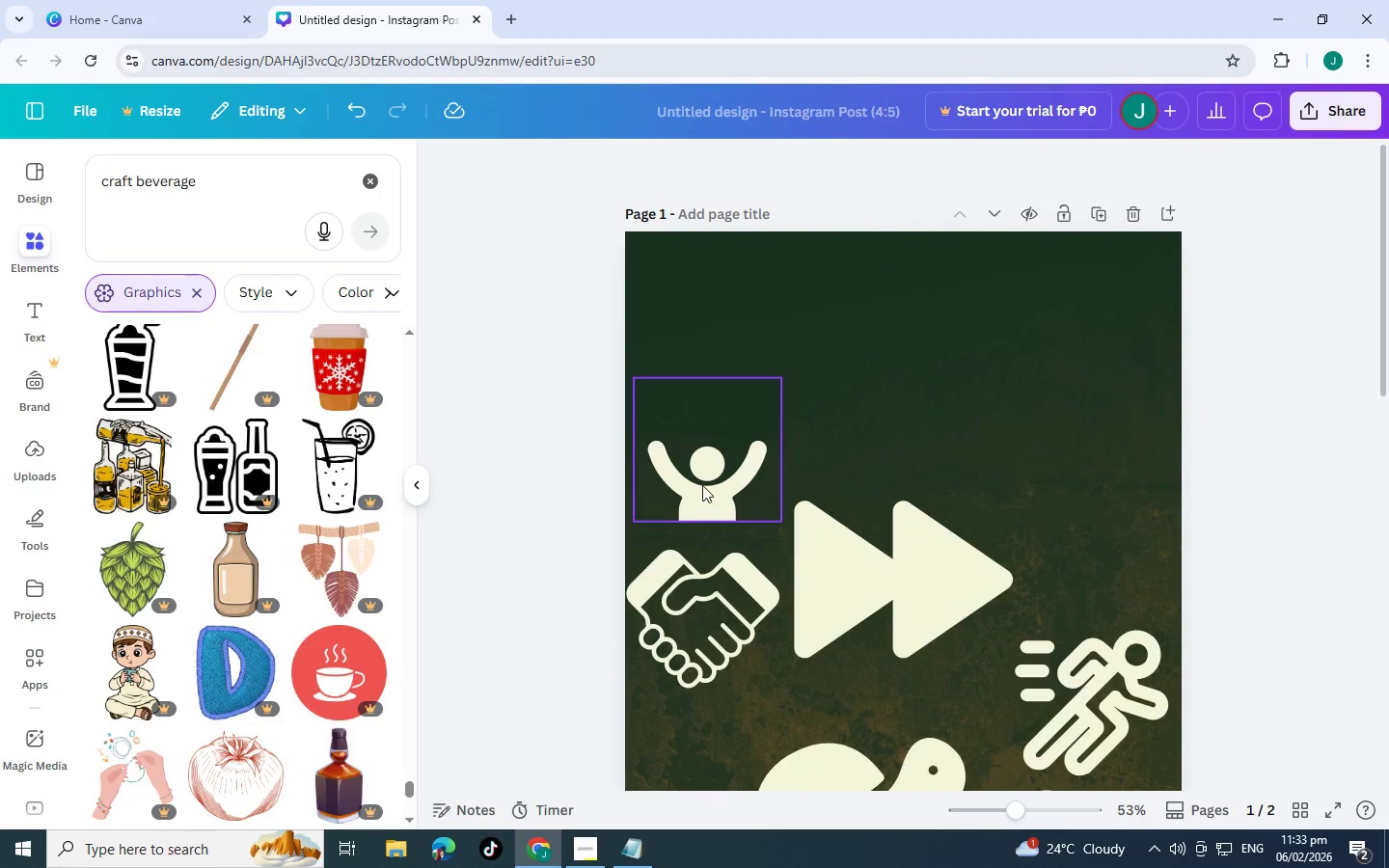 
left_click([714, 481])
 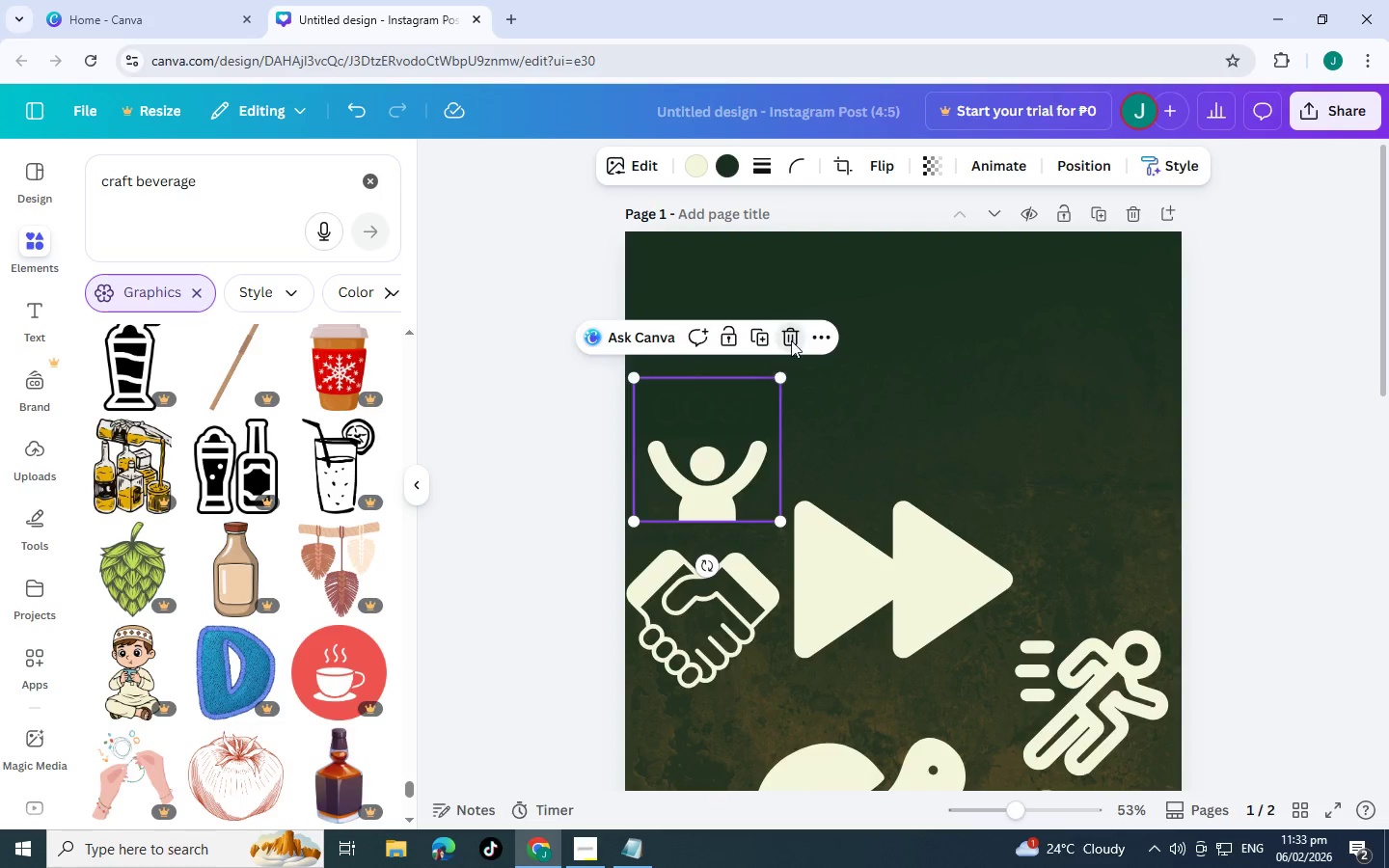 
double_click([840, 523])
 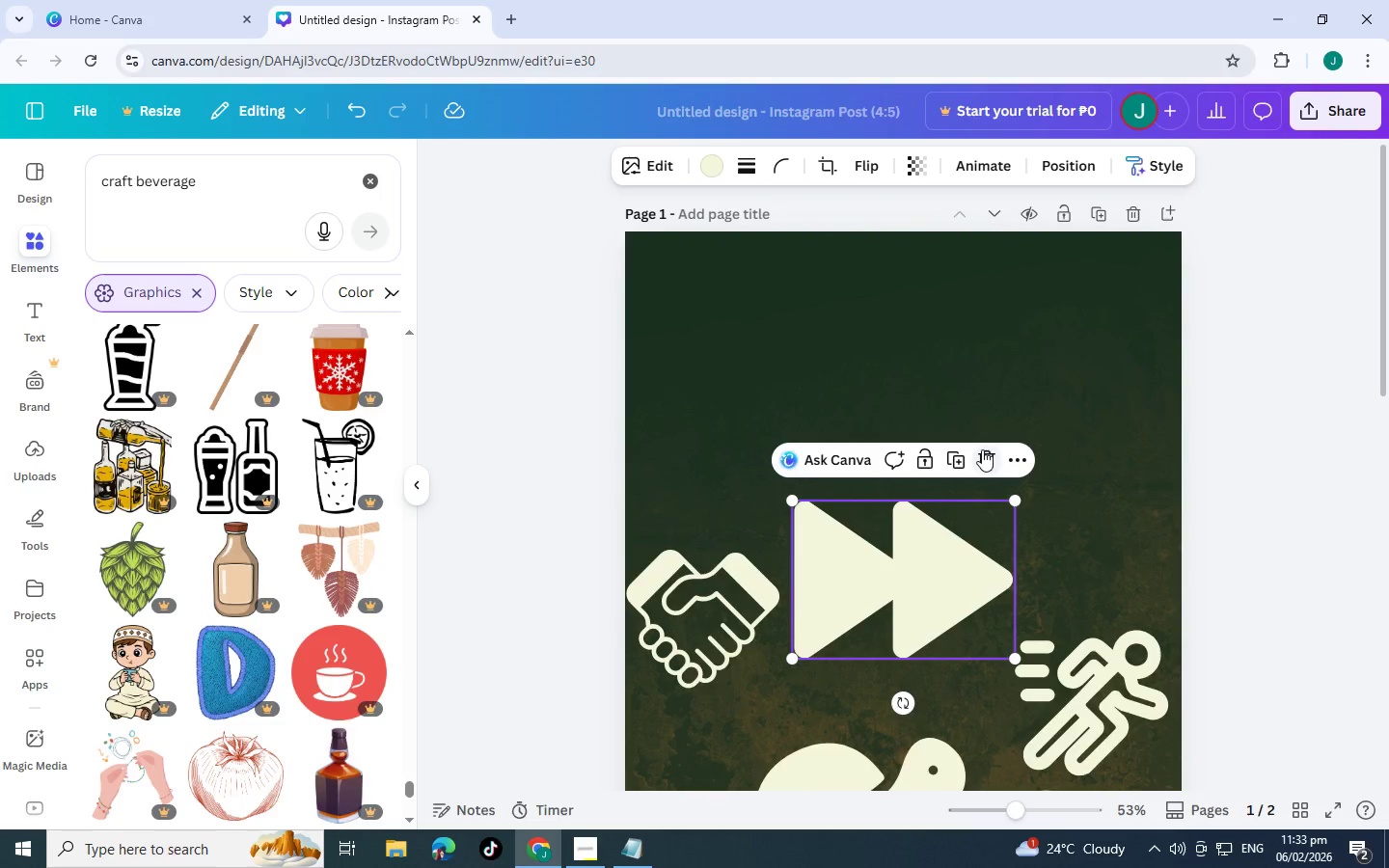 
left_click([982, 449])
 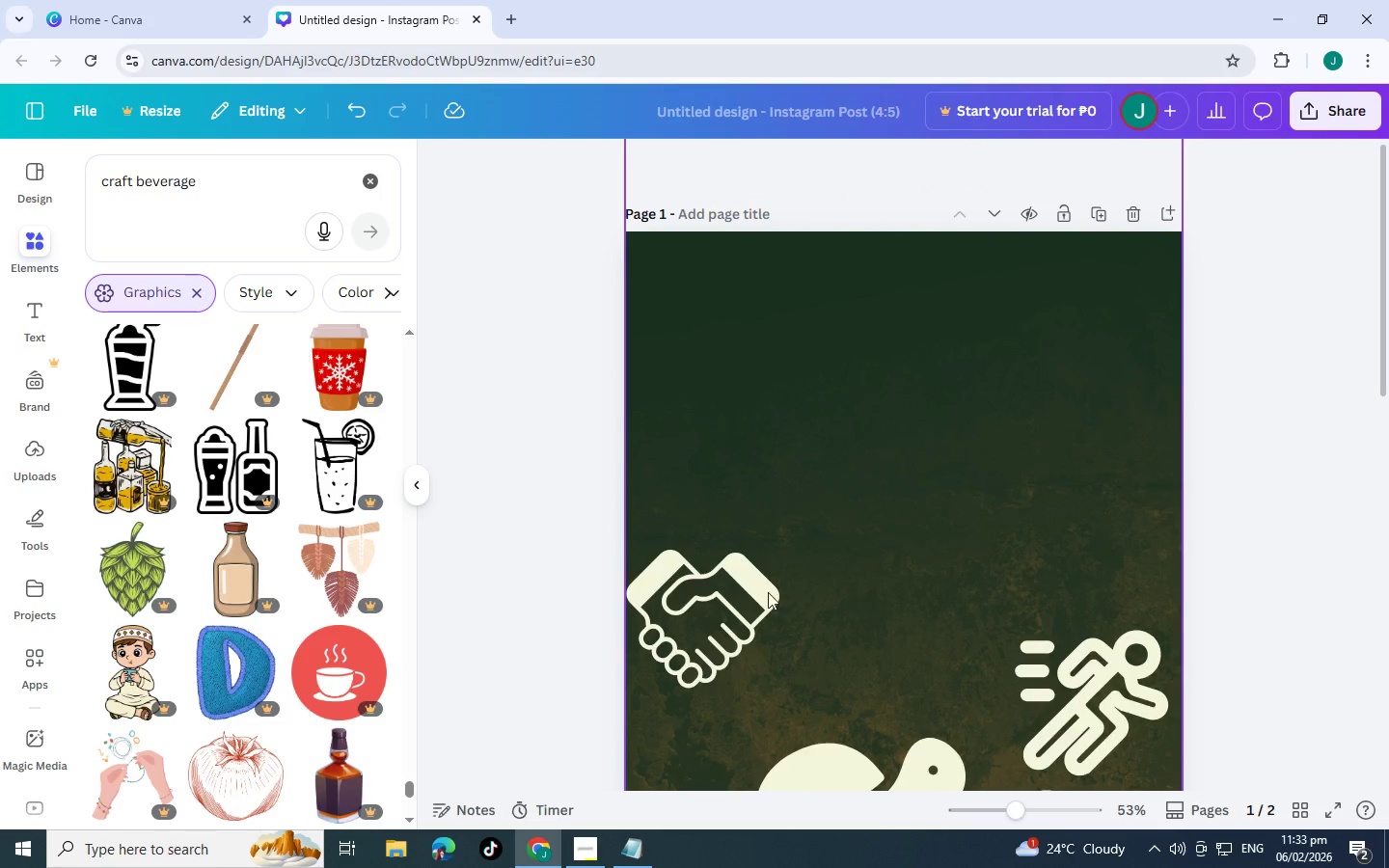 
left_click([715, 591])
 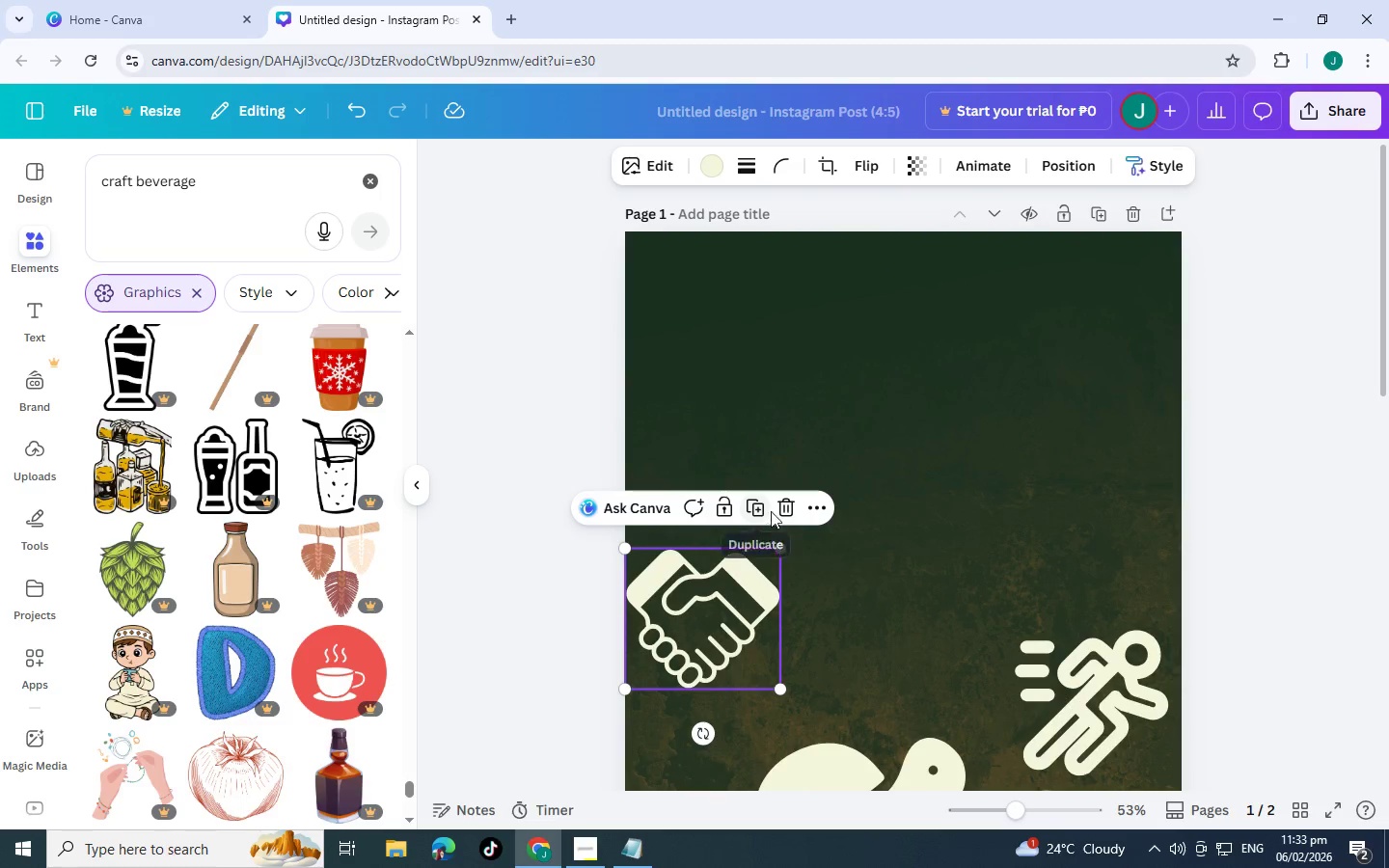 
left_click([778, 511])
 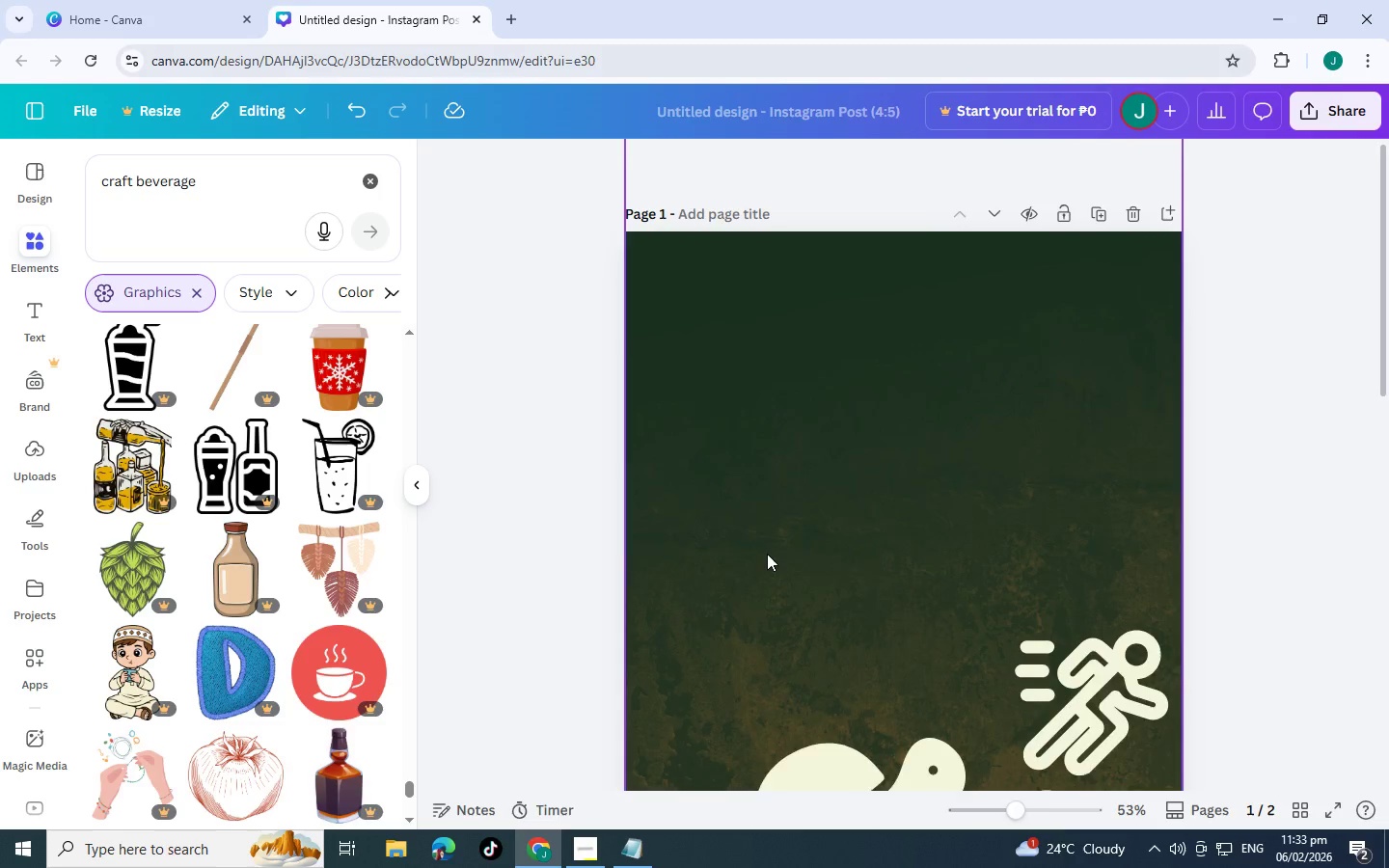 
scroll: coordinate [767, 554], scroll_direction: down, amount: 3.0
 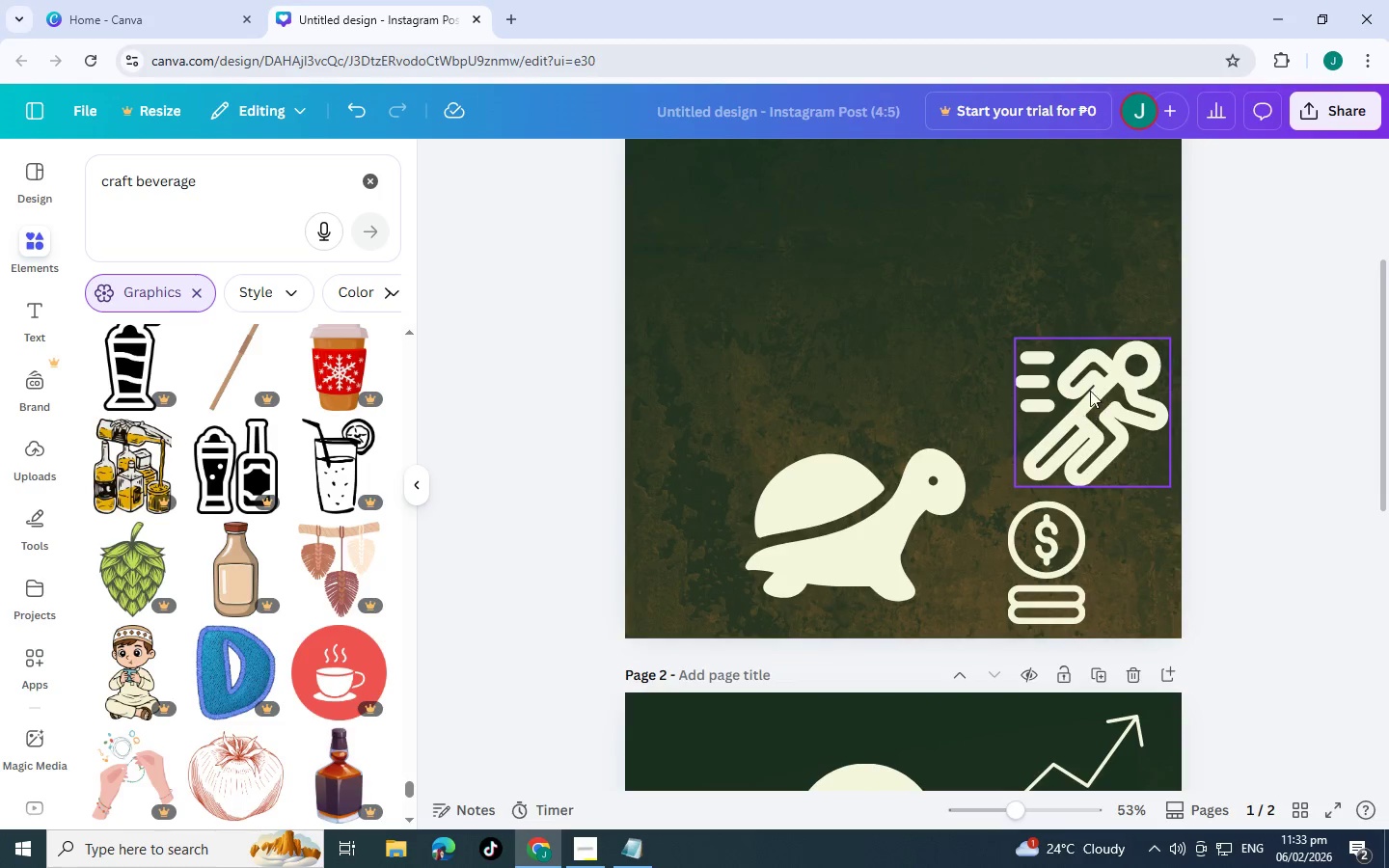 
left_click([1091, 381])
 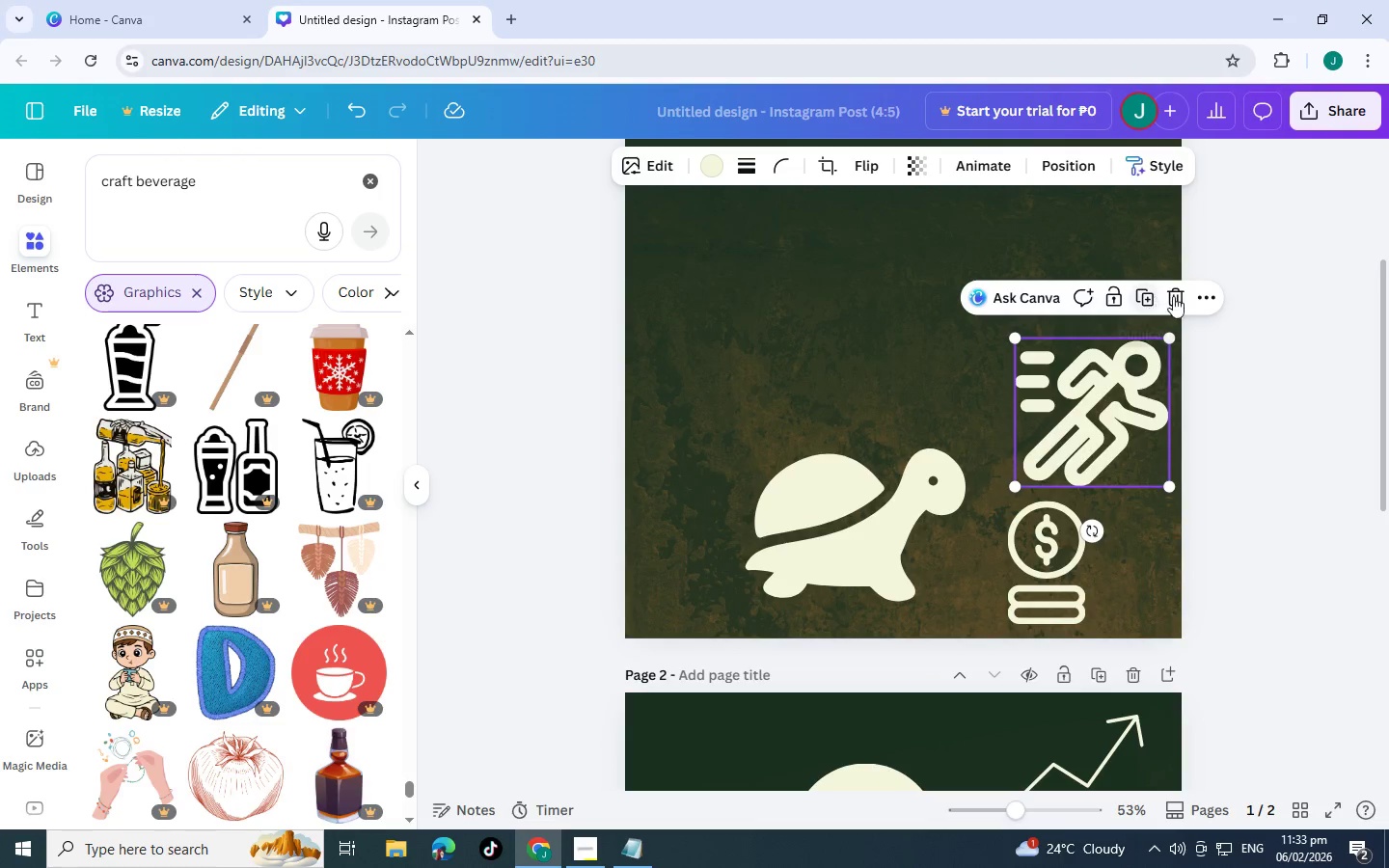 
left_click([1174, 296])
 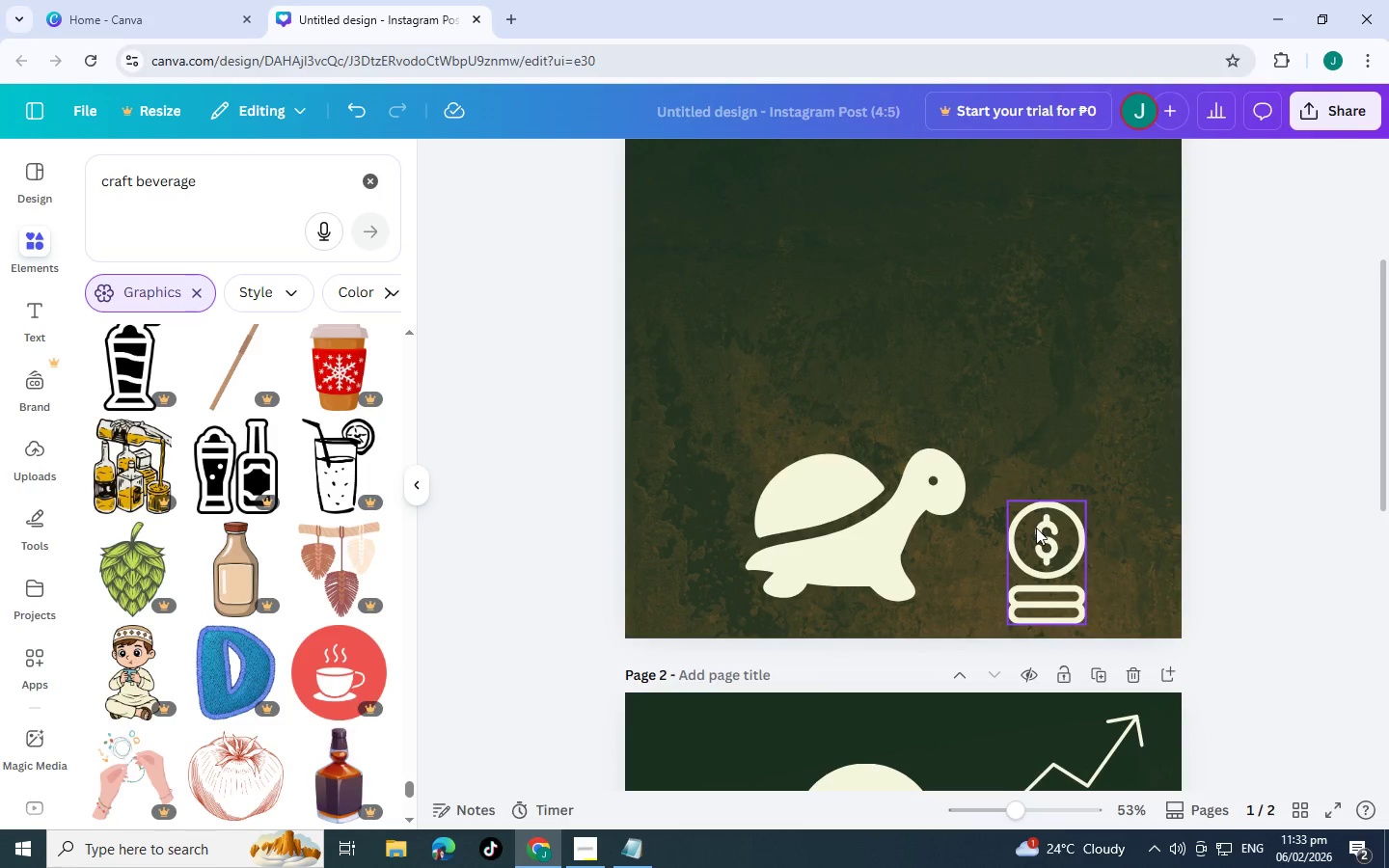 
double_click([824, 496])
 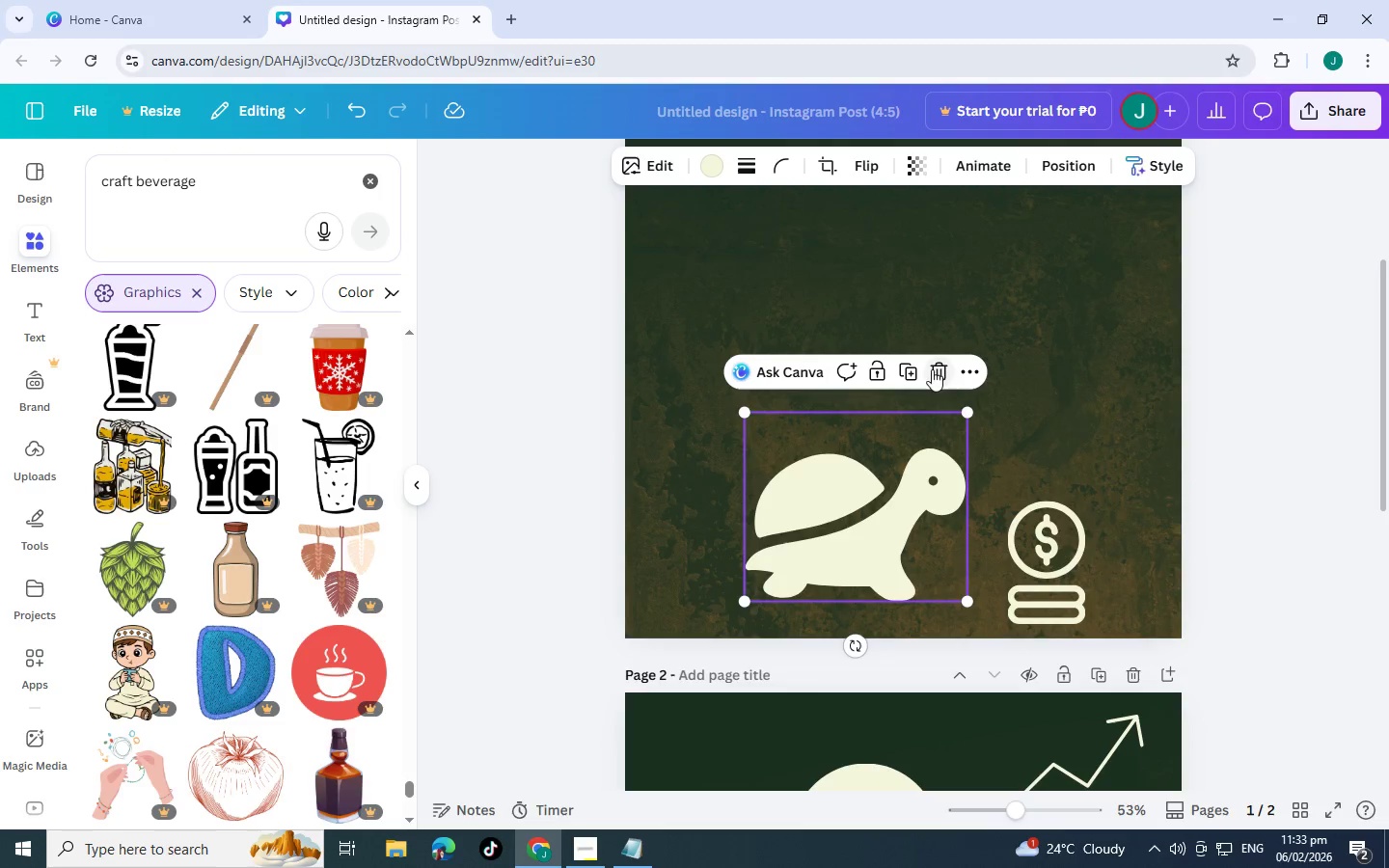 
left_click([945, 369])
 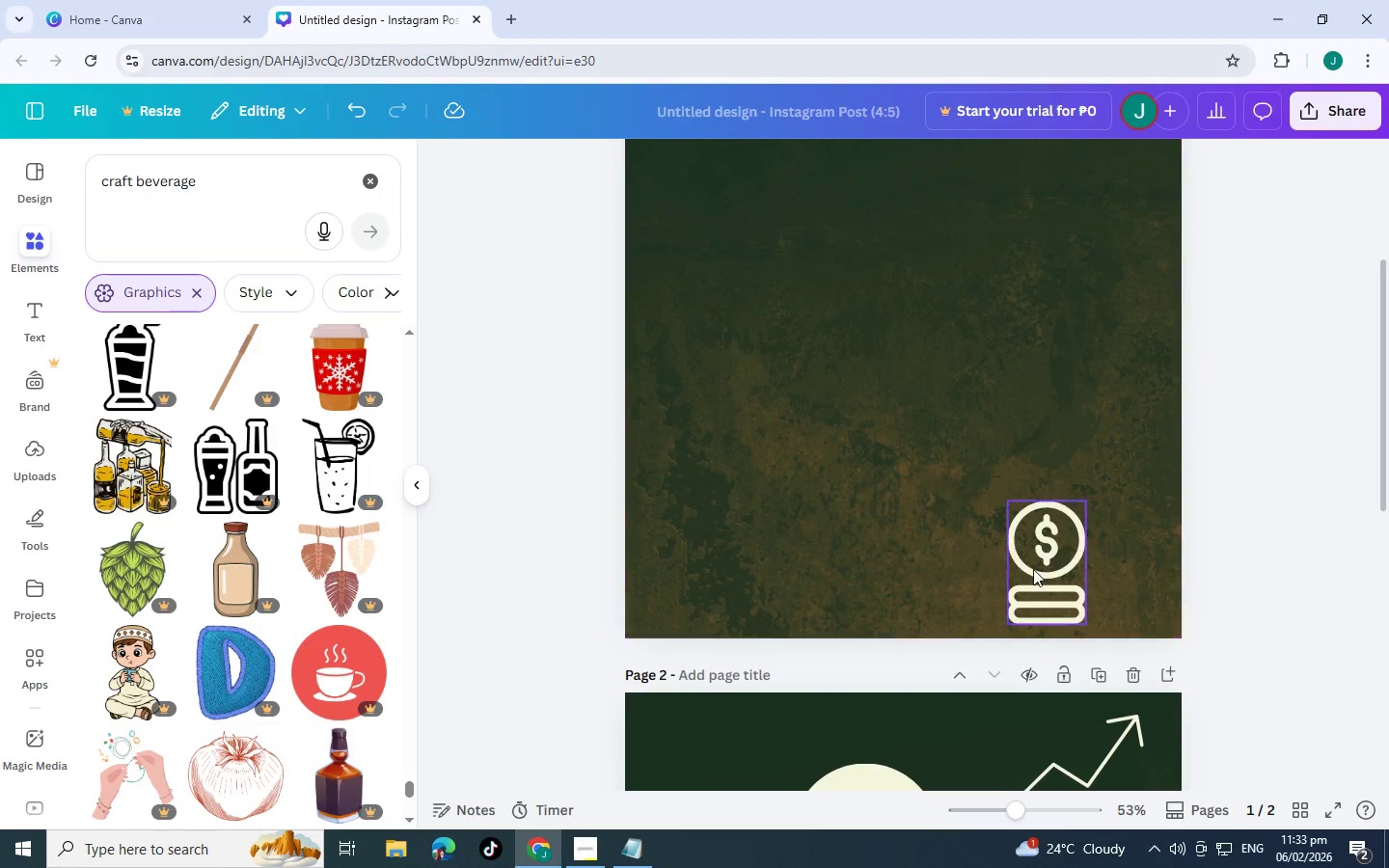 
left_click([1037, 571])
 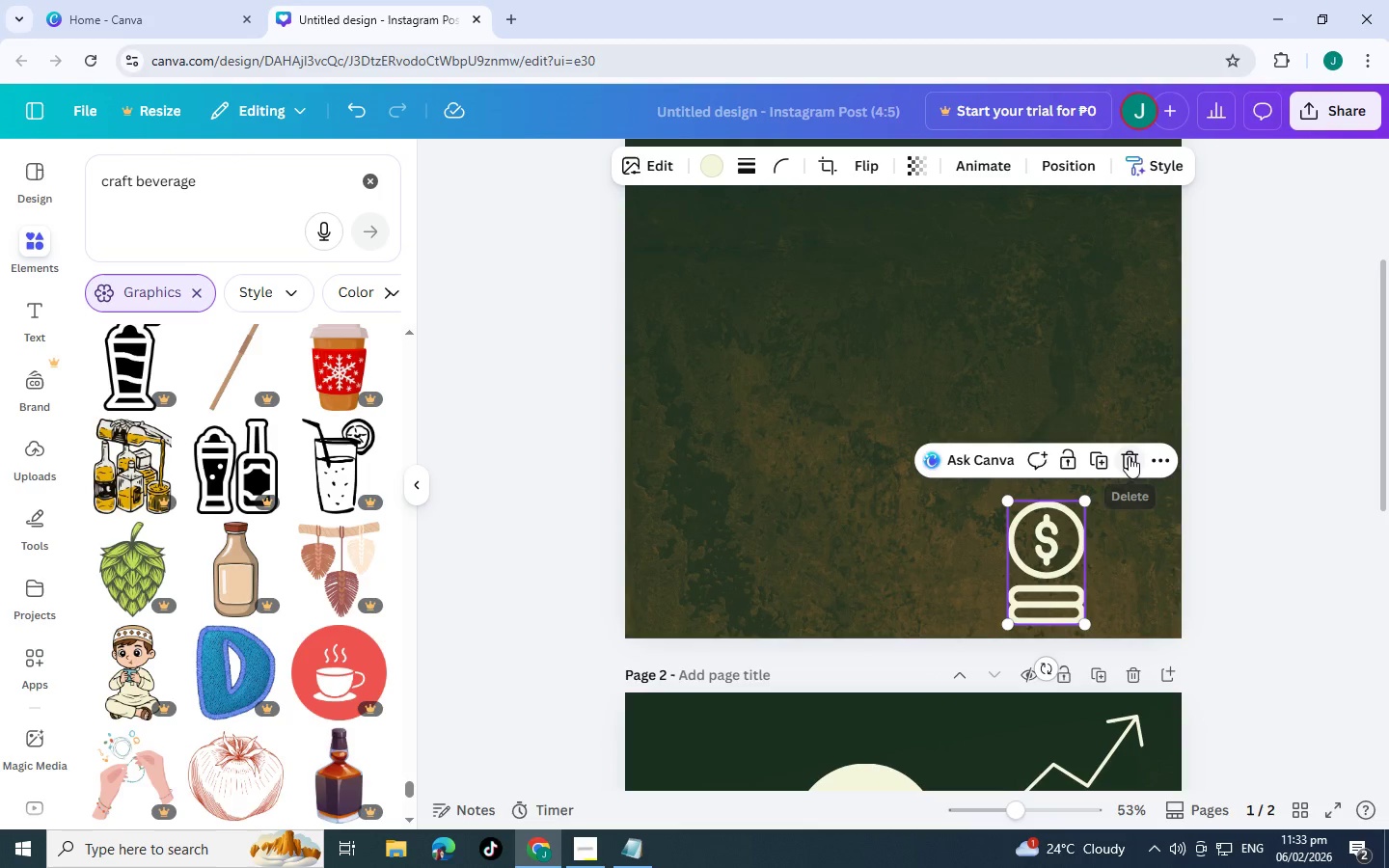 
left_click([1129, 456])
 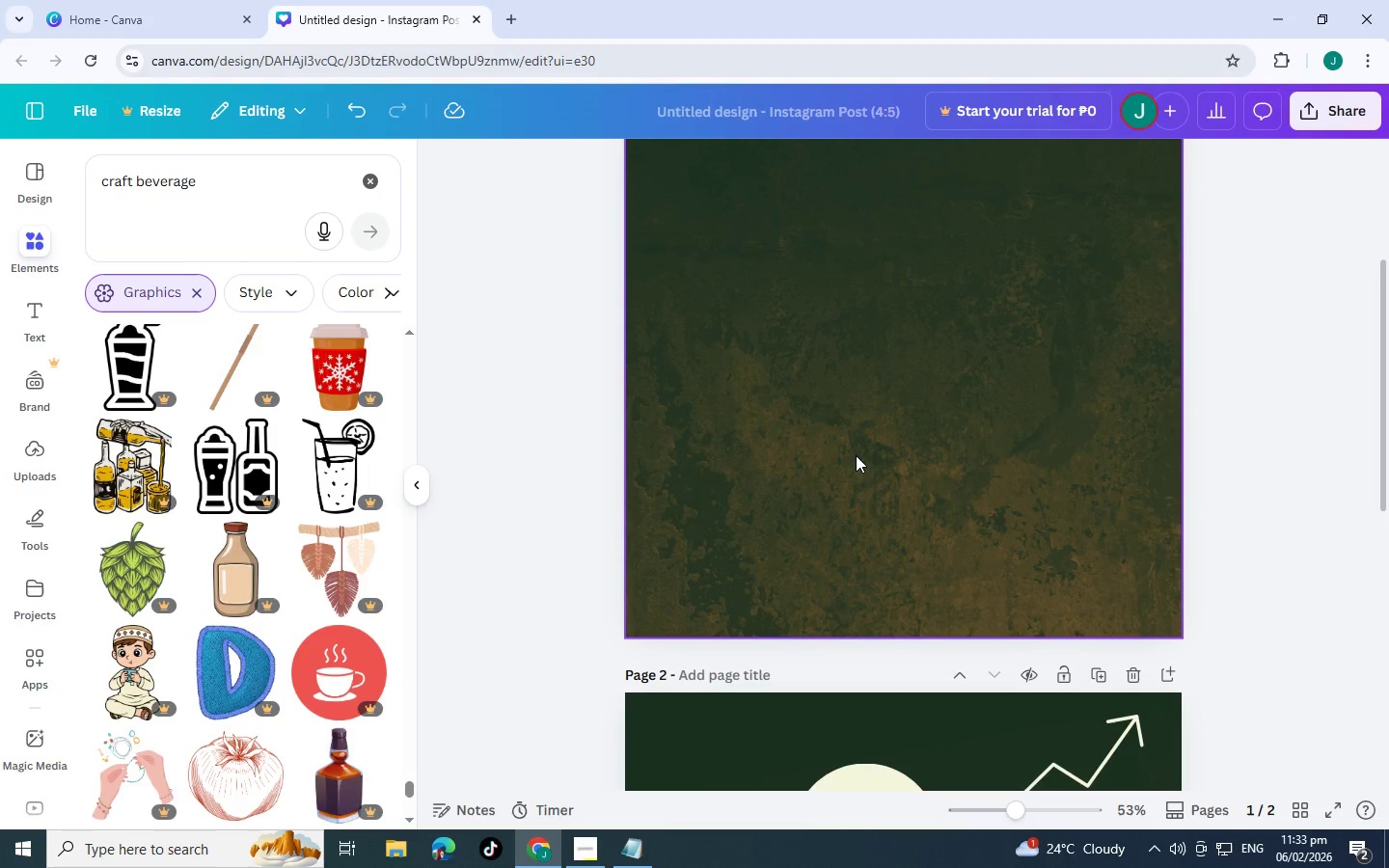 
left_click([856, 455])
 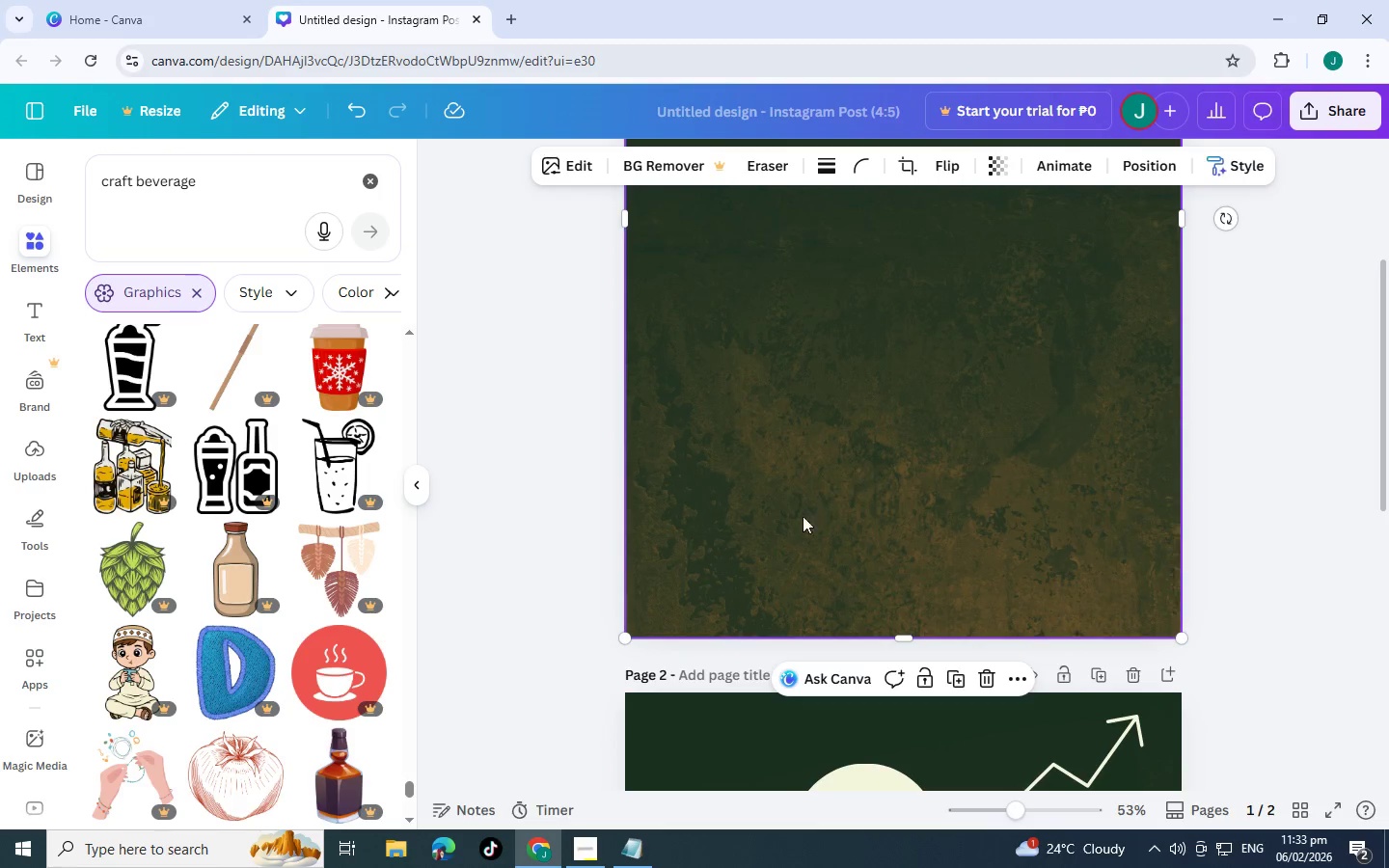 
scroll: coordinate [435, 541], scroll_direction: up, amount: 2.0
 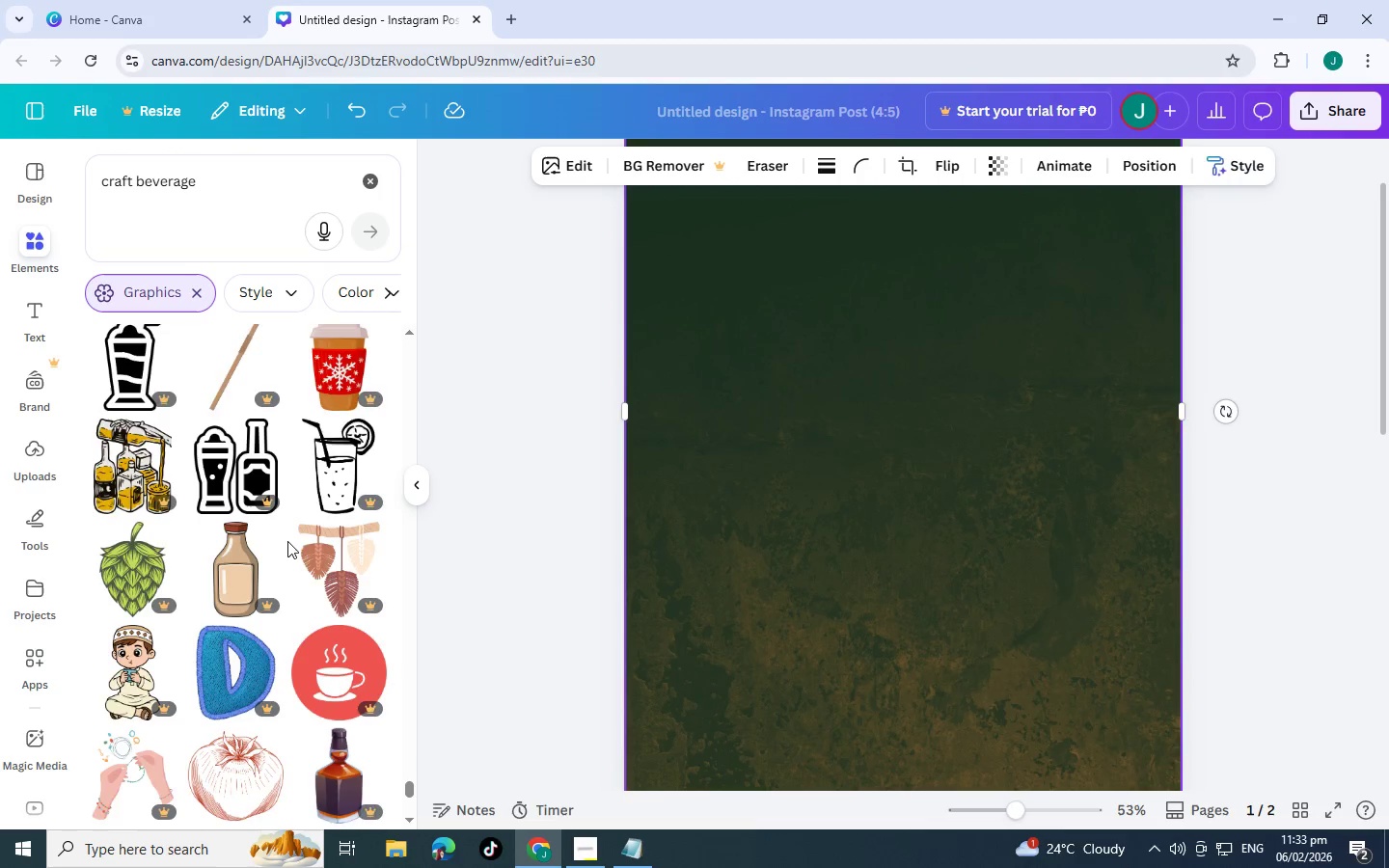 
scroll: coordinate [772, 567], scroll_direction: down, amount: 14.0
 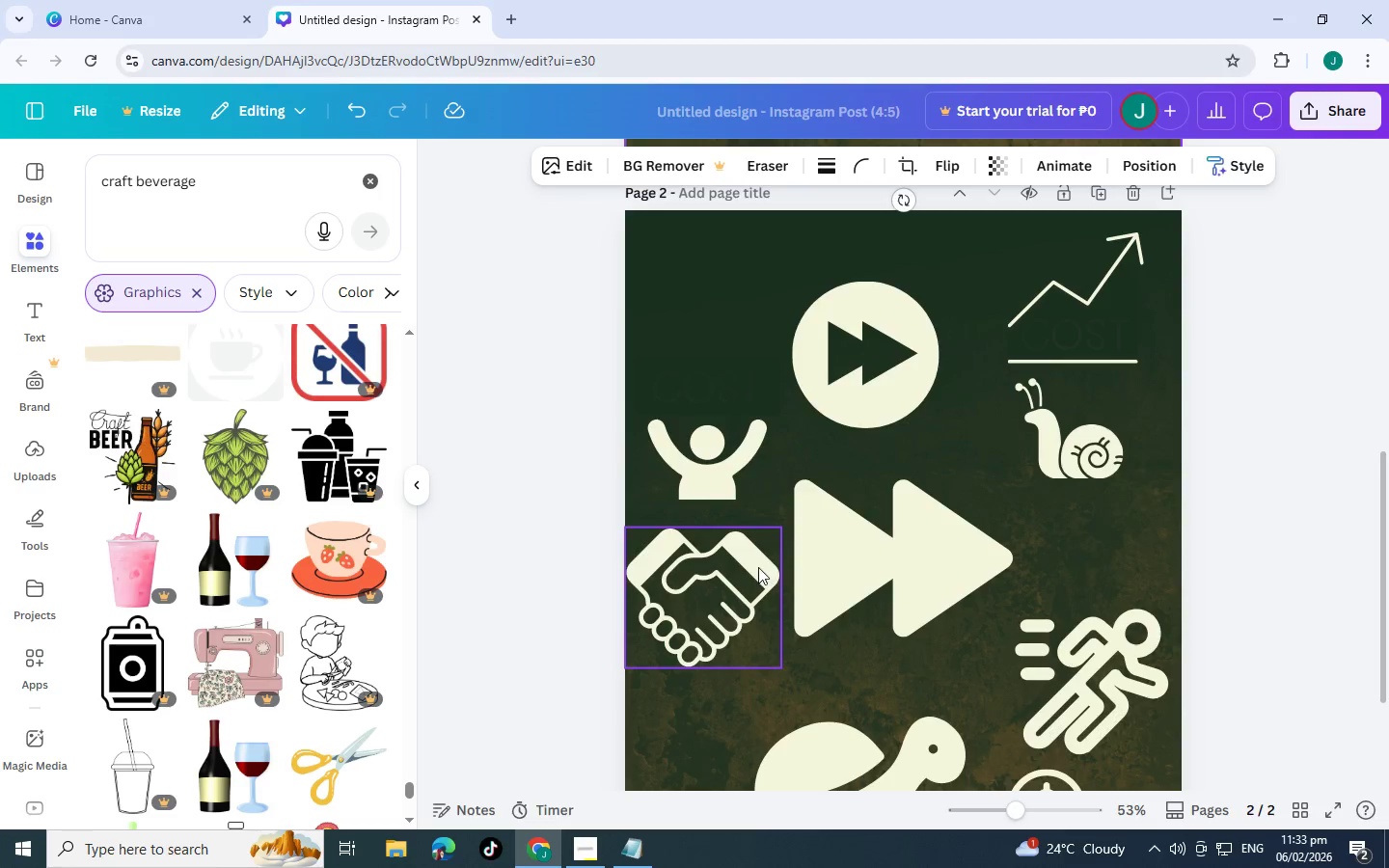 
scroll: coordinate [723, 571], scroll_direction: up, amount: 8.0
 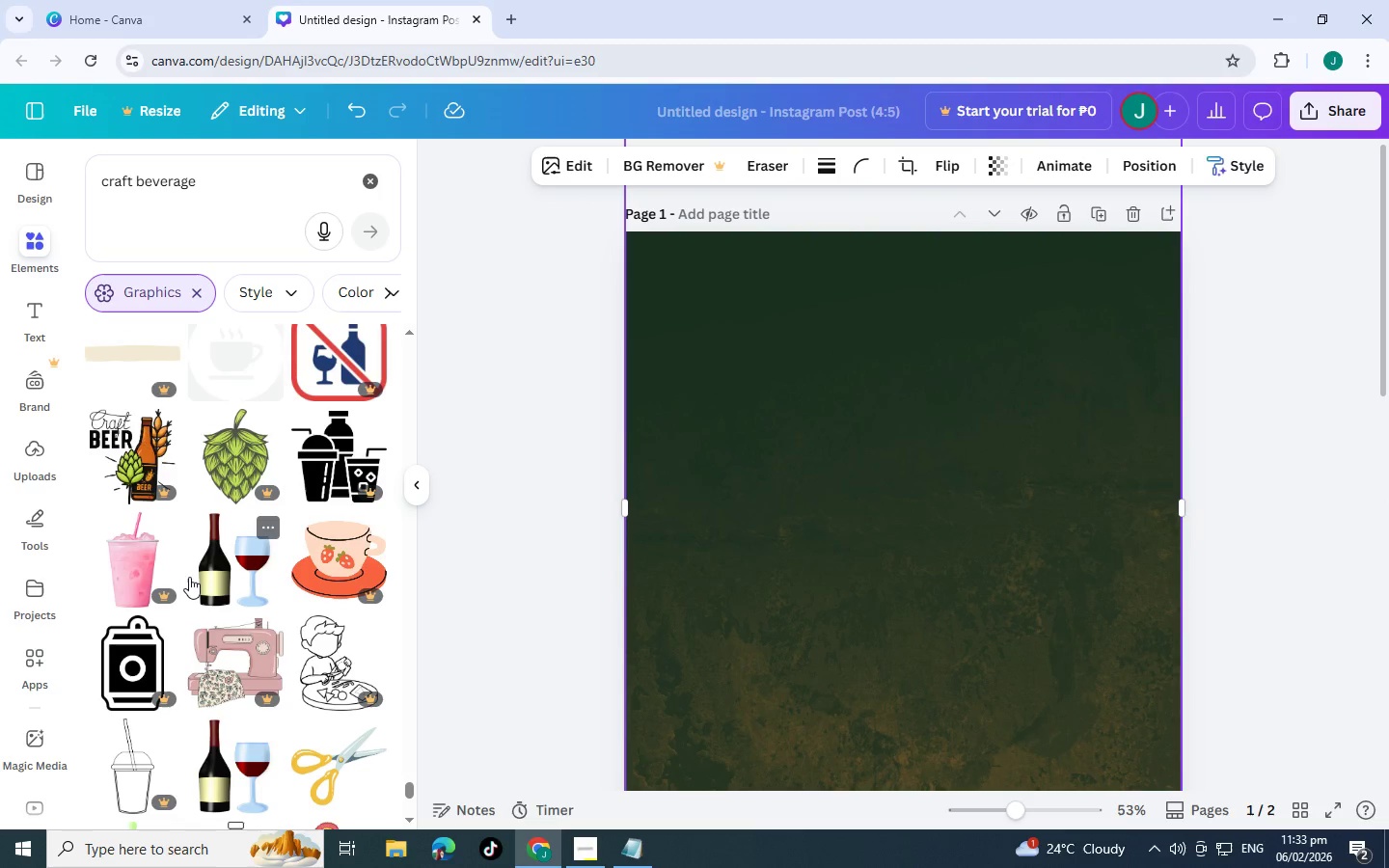 
scroll: coordinate [194, 535], scroll_direction: down, amount: 12.0
 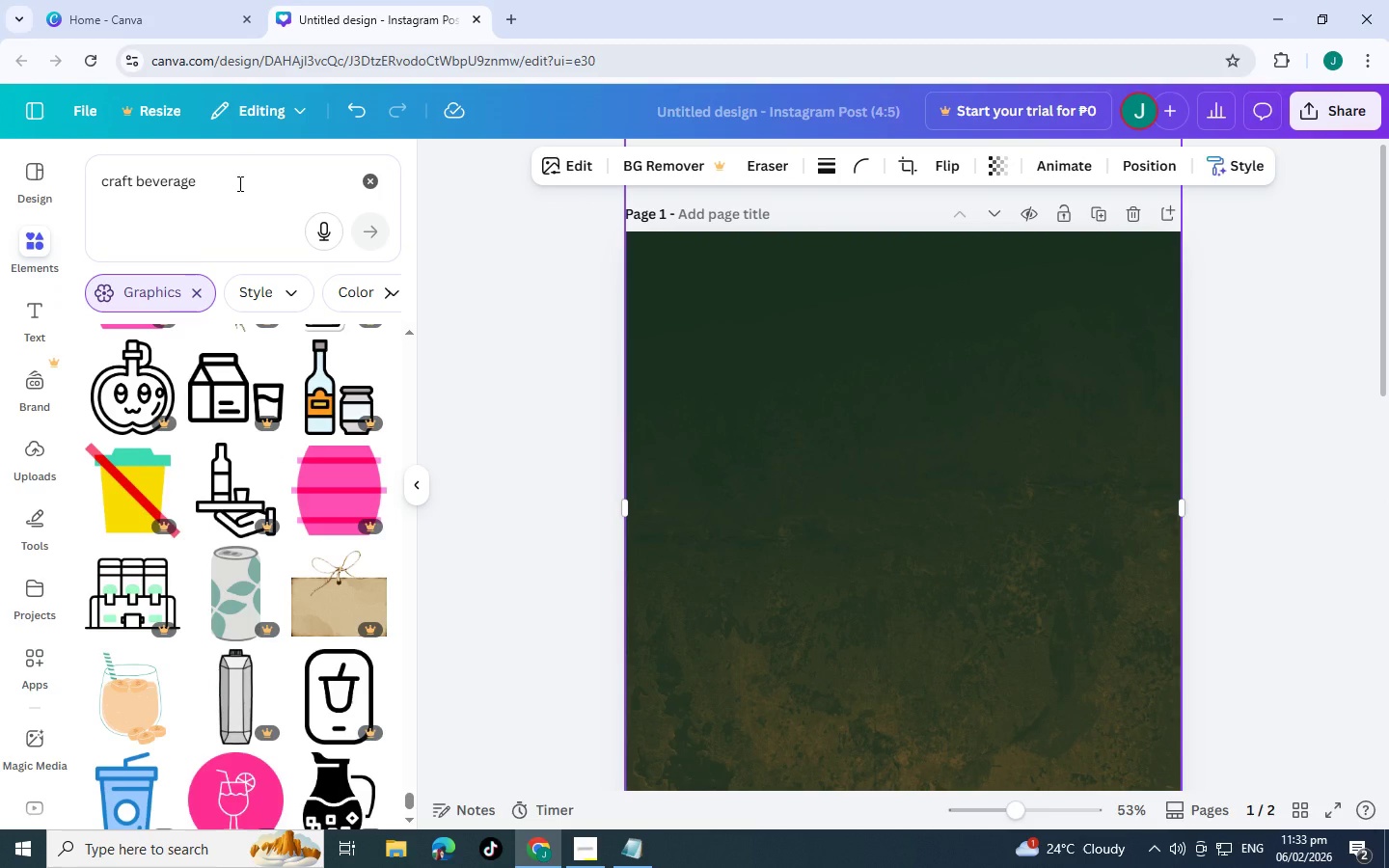 
left_click_drag(start_coordinate=[234, 178], to_coordinate=[42, 172])
 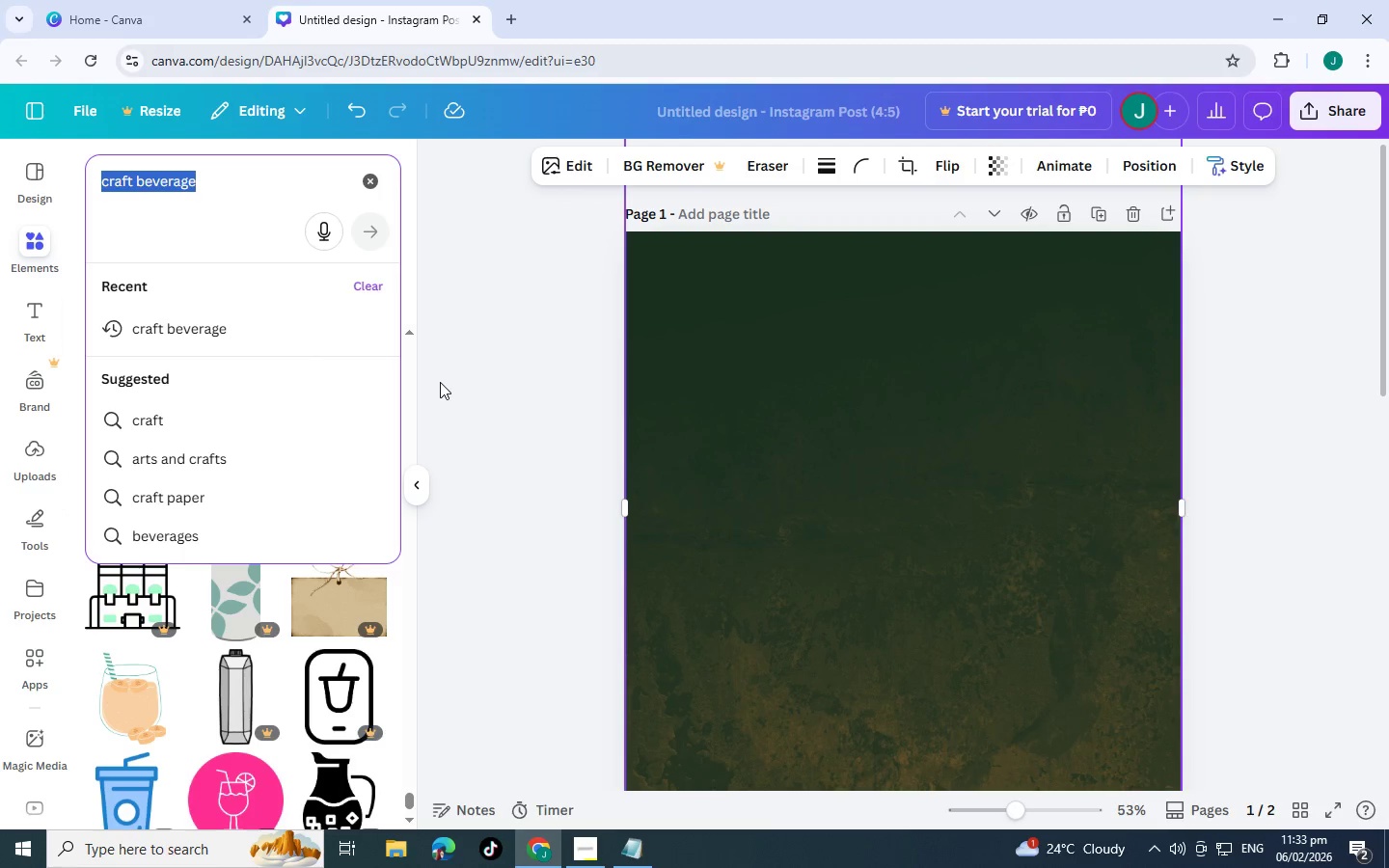 
left_click([504, 419])
 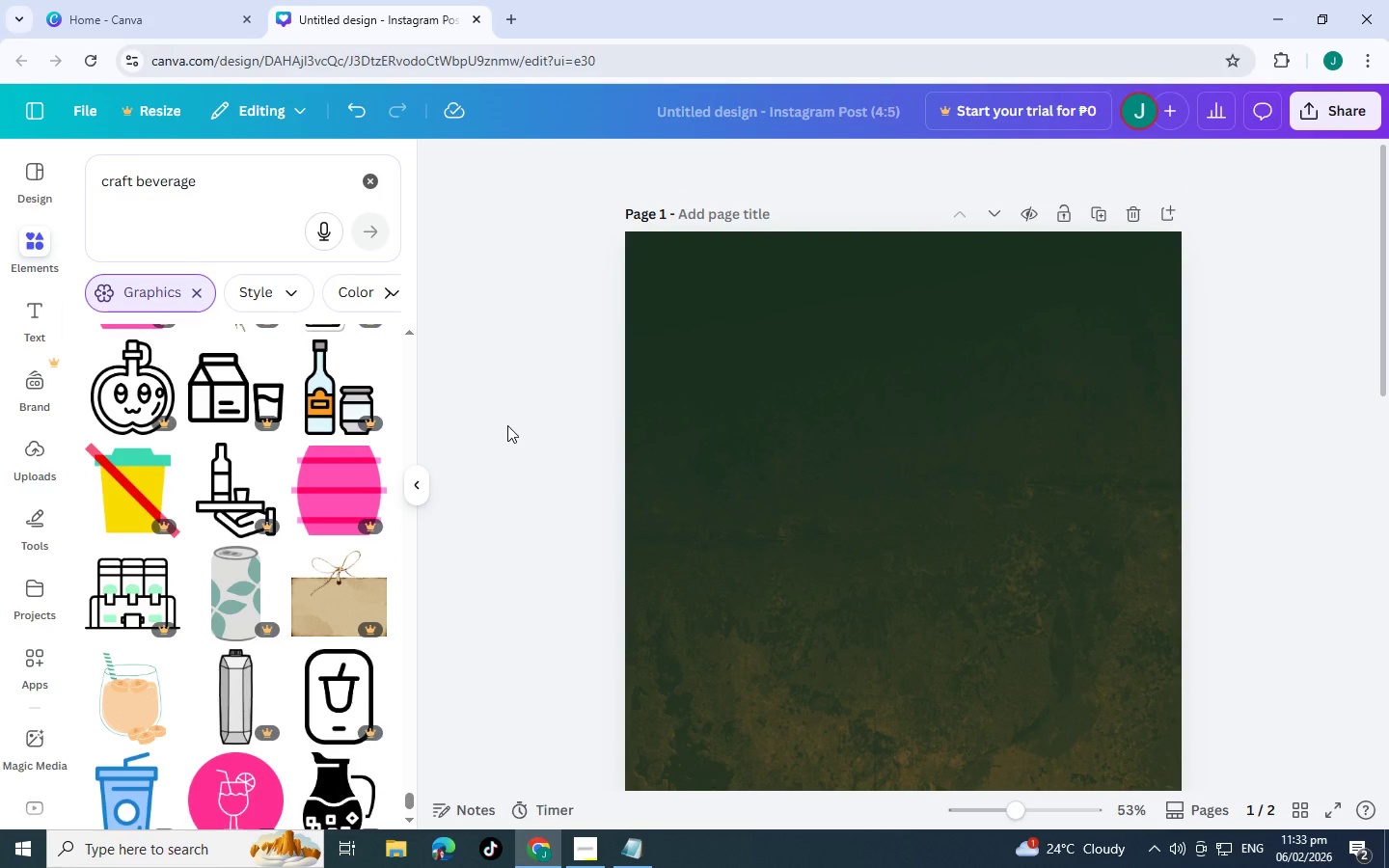 
scroll: coordinate [507, 407], scroll_direction: down, amount: 5.0
 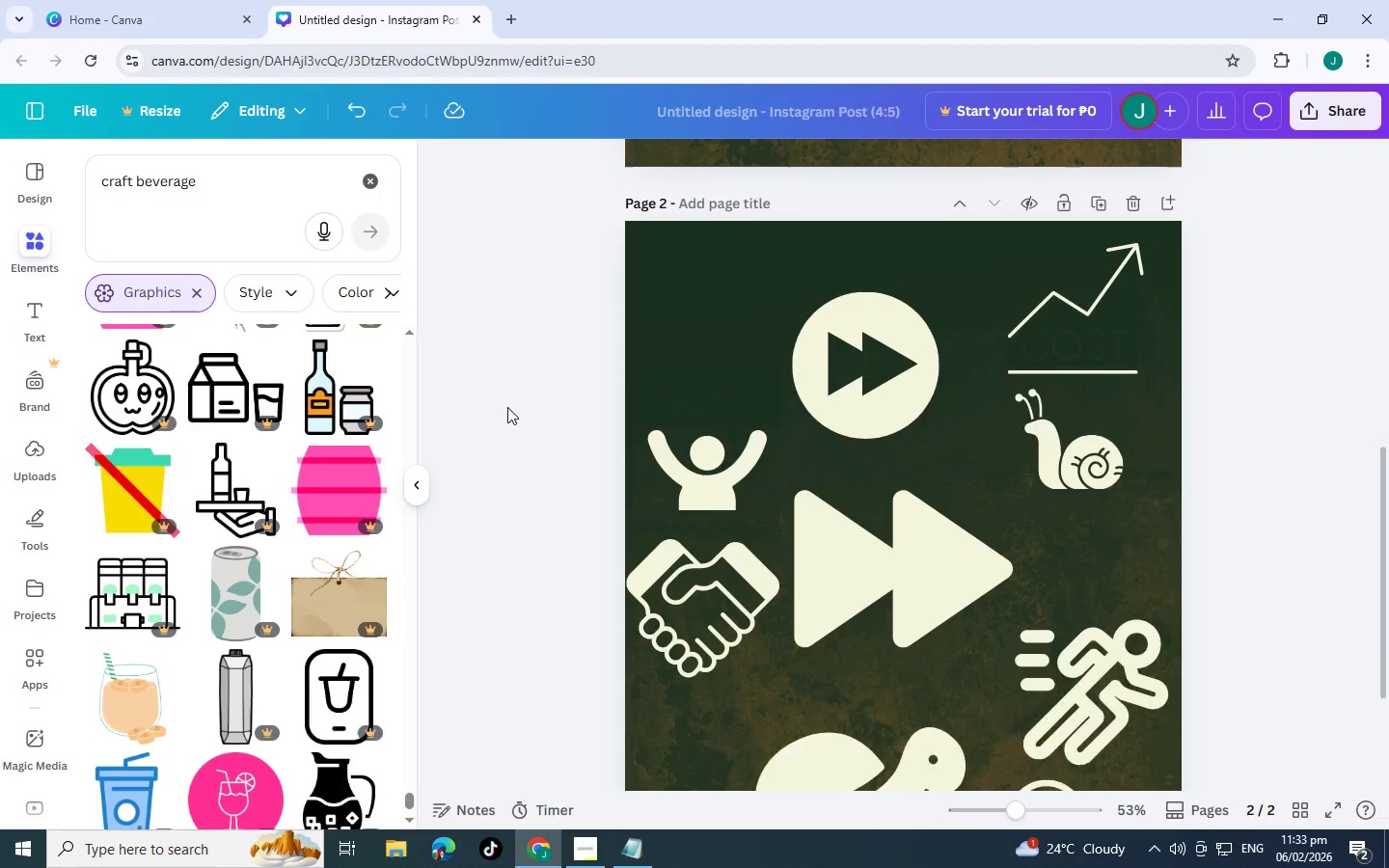 
scroll: coordinate [310, 474], scroll_direction: down, amount: 19.0
 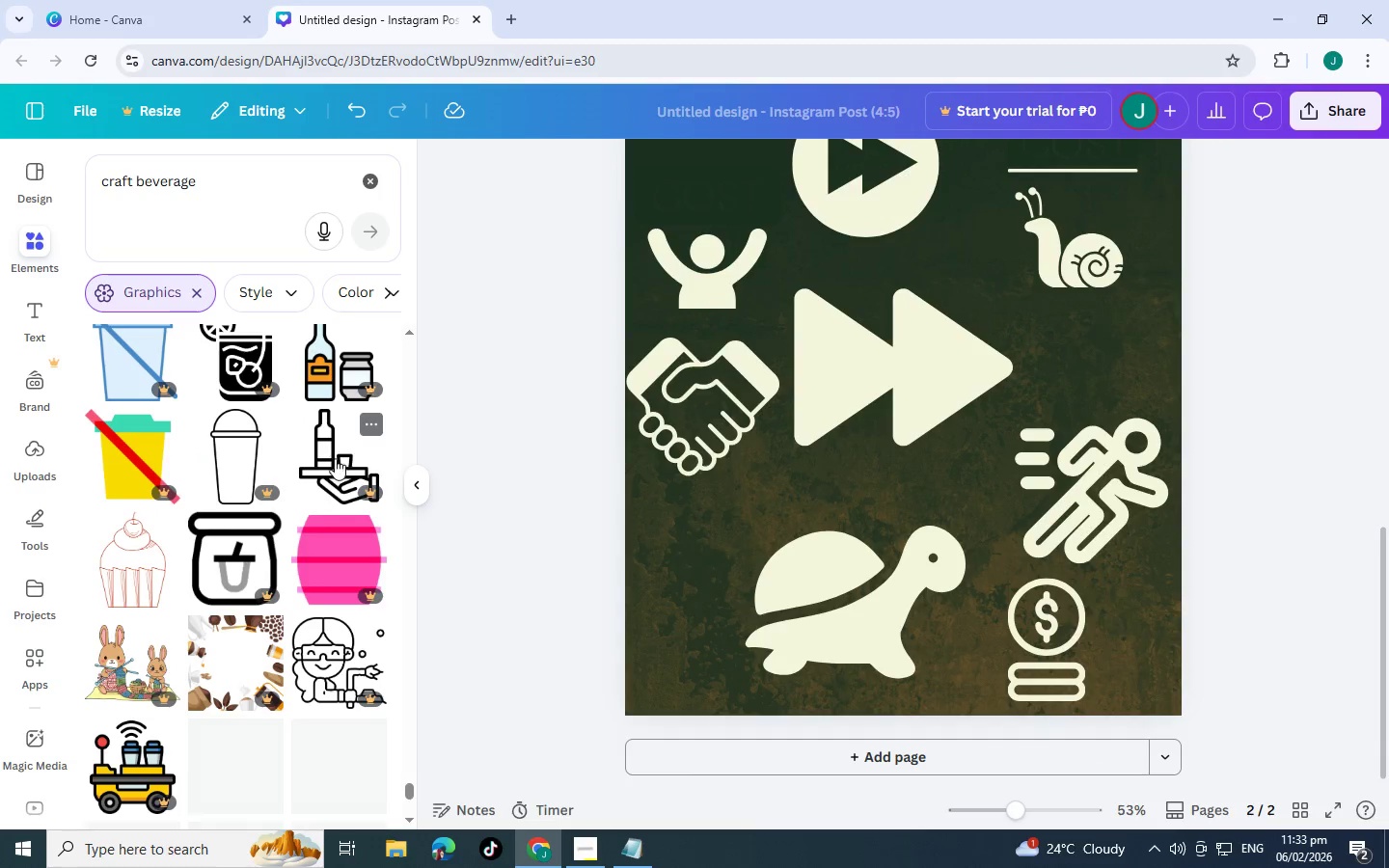 
scroll: coordinate [267, 440], scroll_direction: down, amount: 7.0
 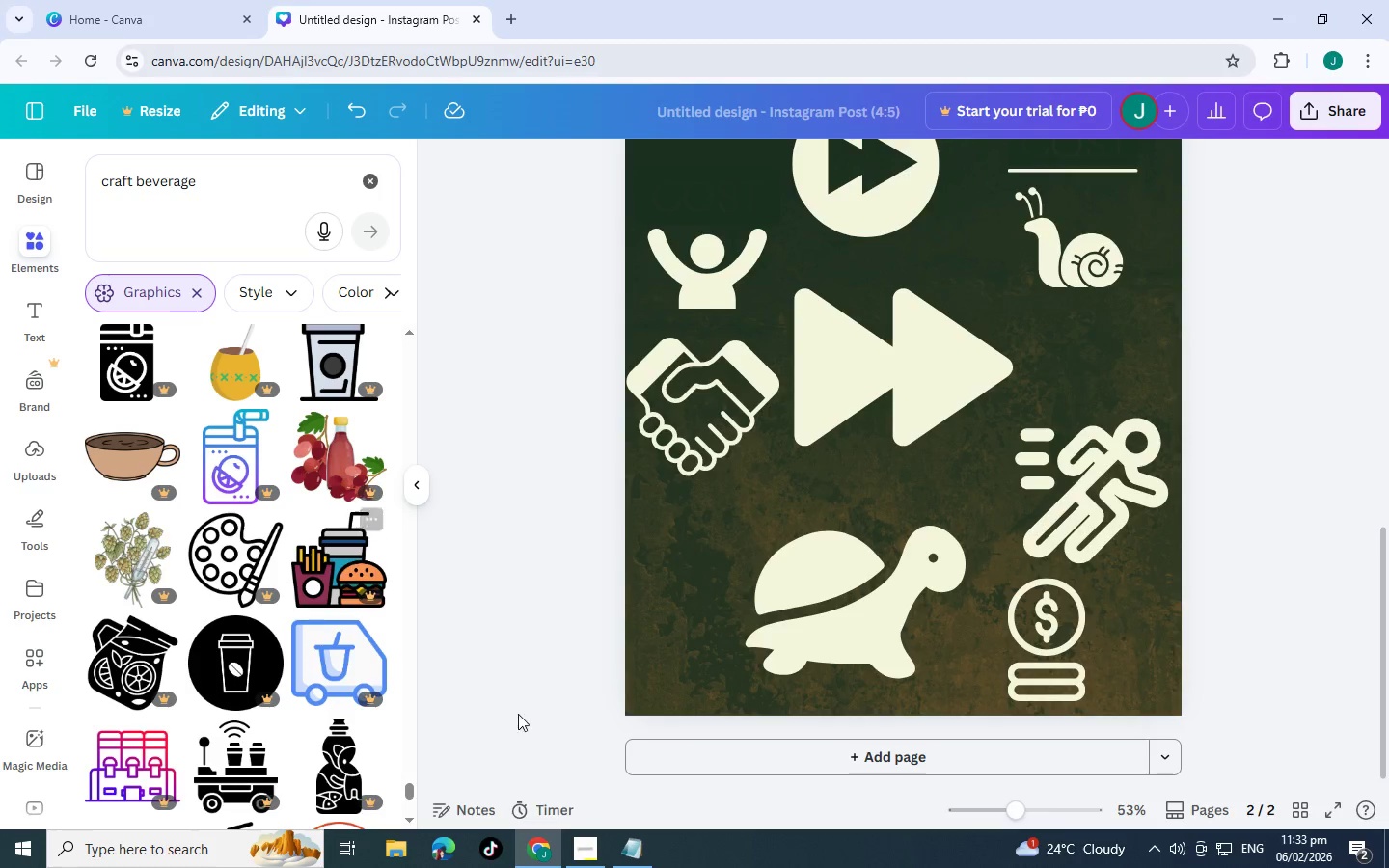 
key(Alt+AltLeft)
 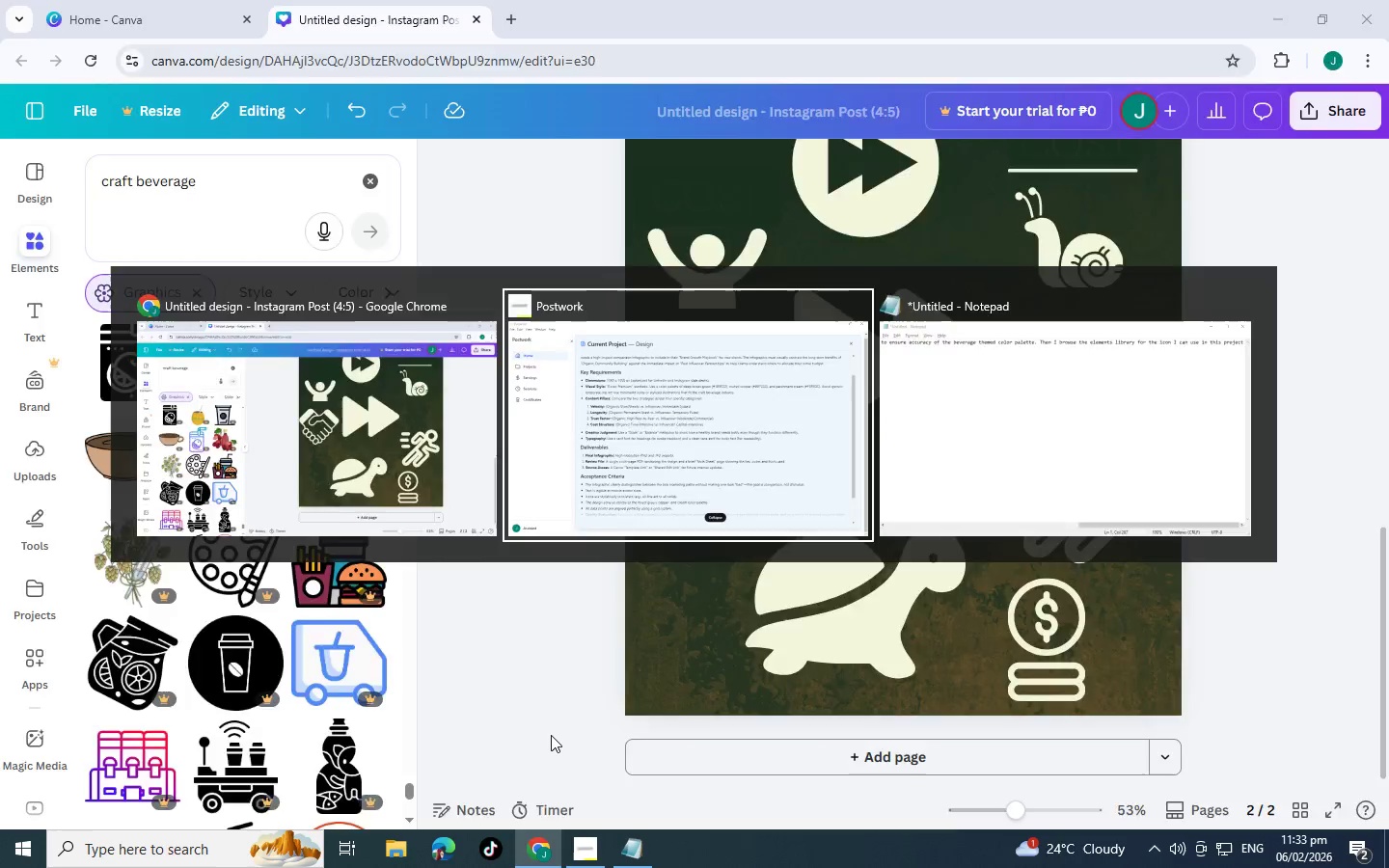 
key(Alt+Tab)